 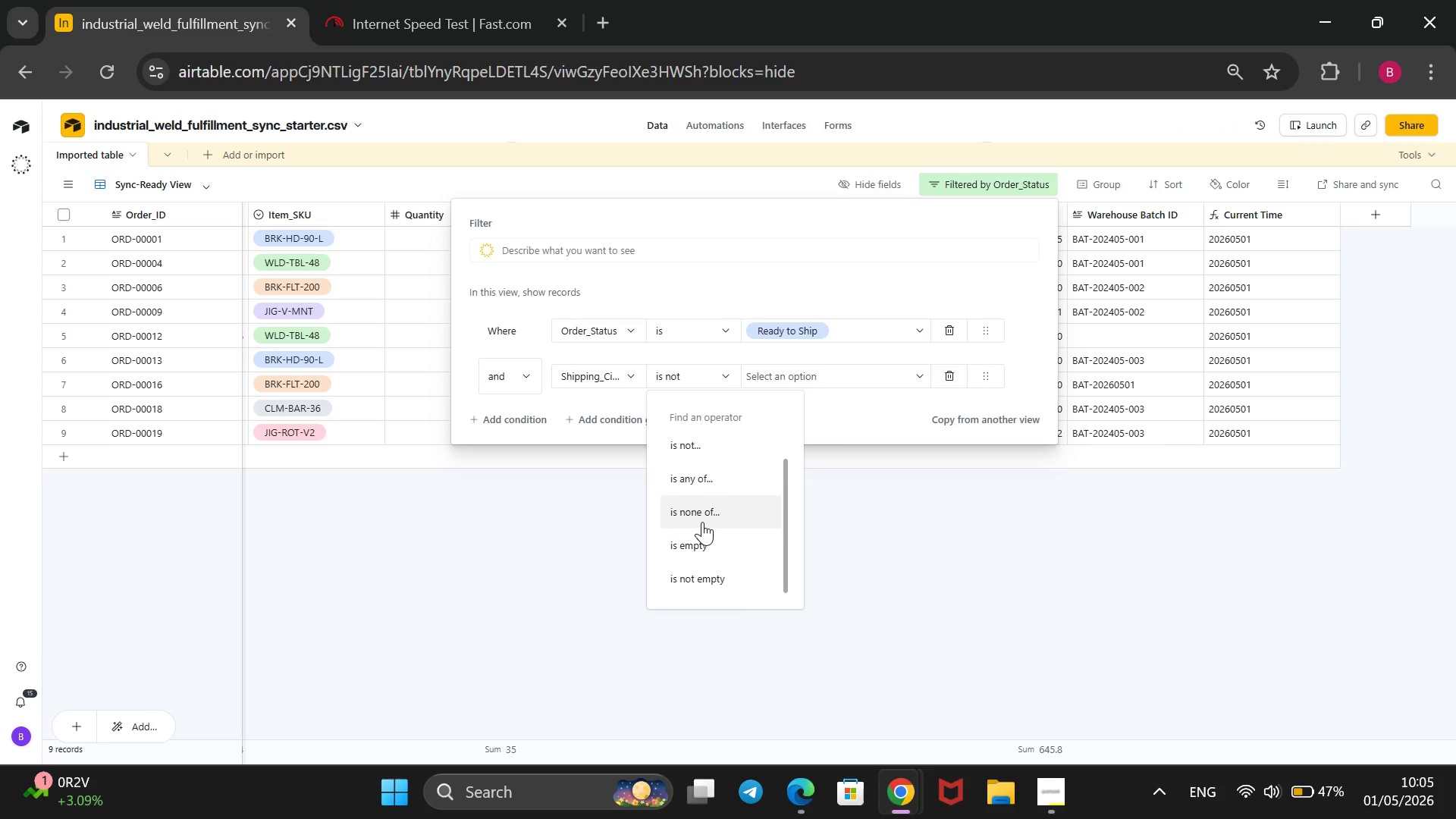 
left_click([685, 576])
 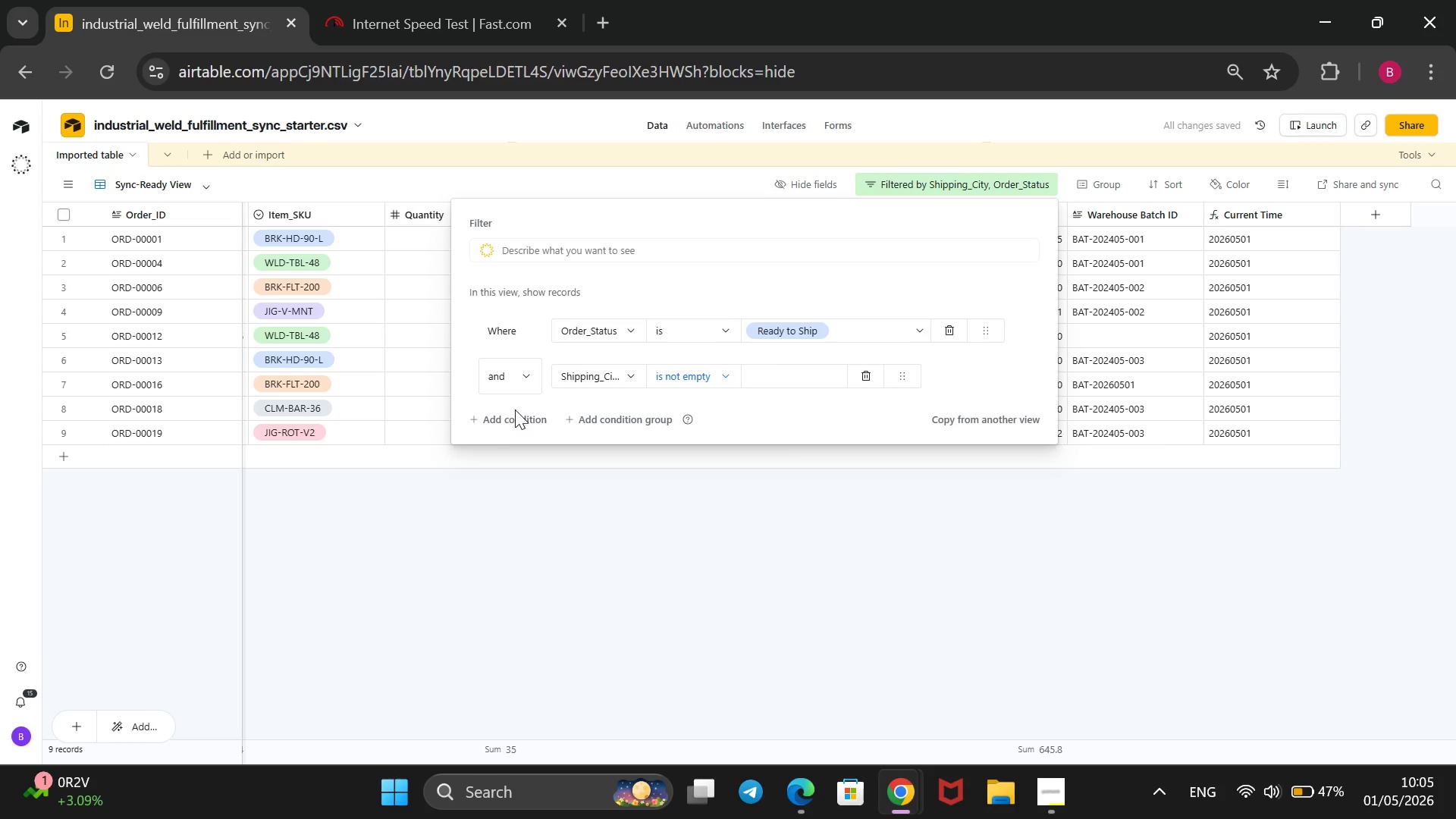 
left_click([516, 419])
 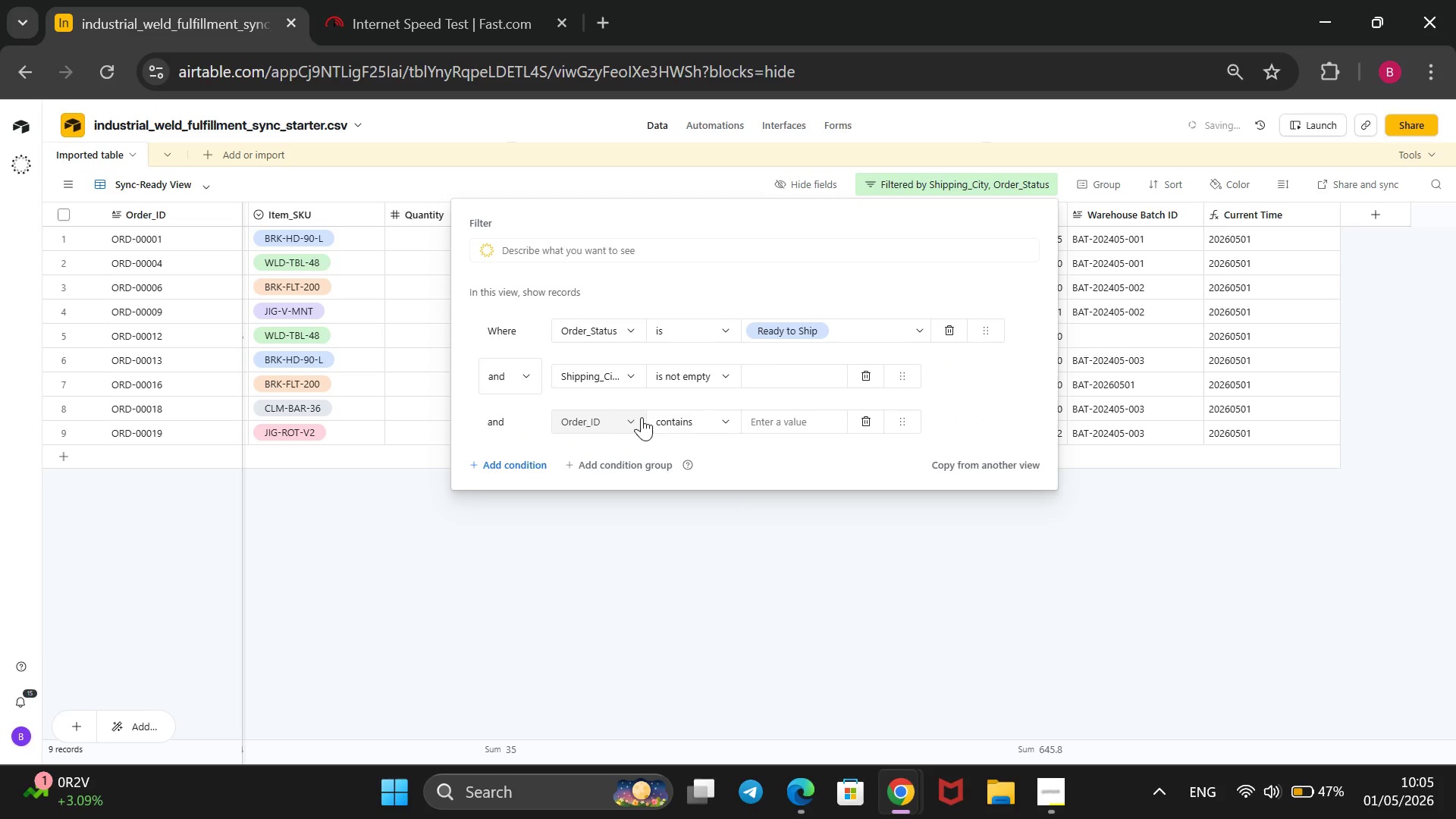 
left_click([643, 417])
 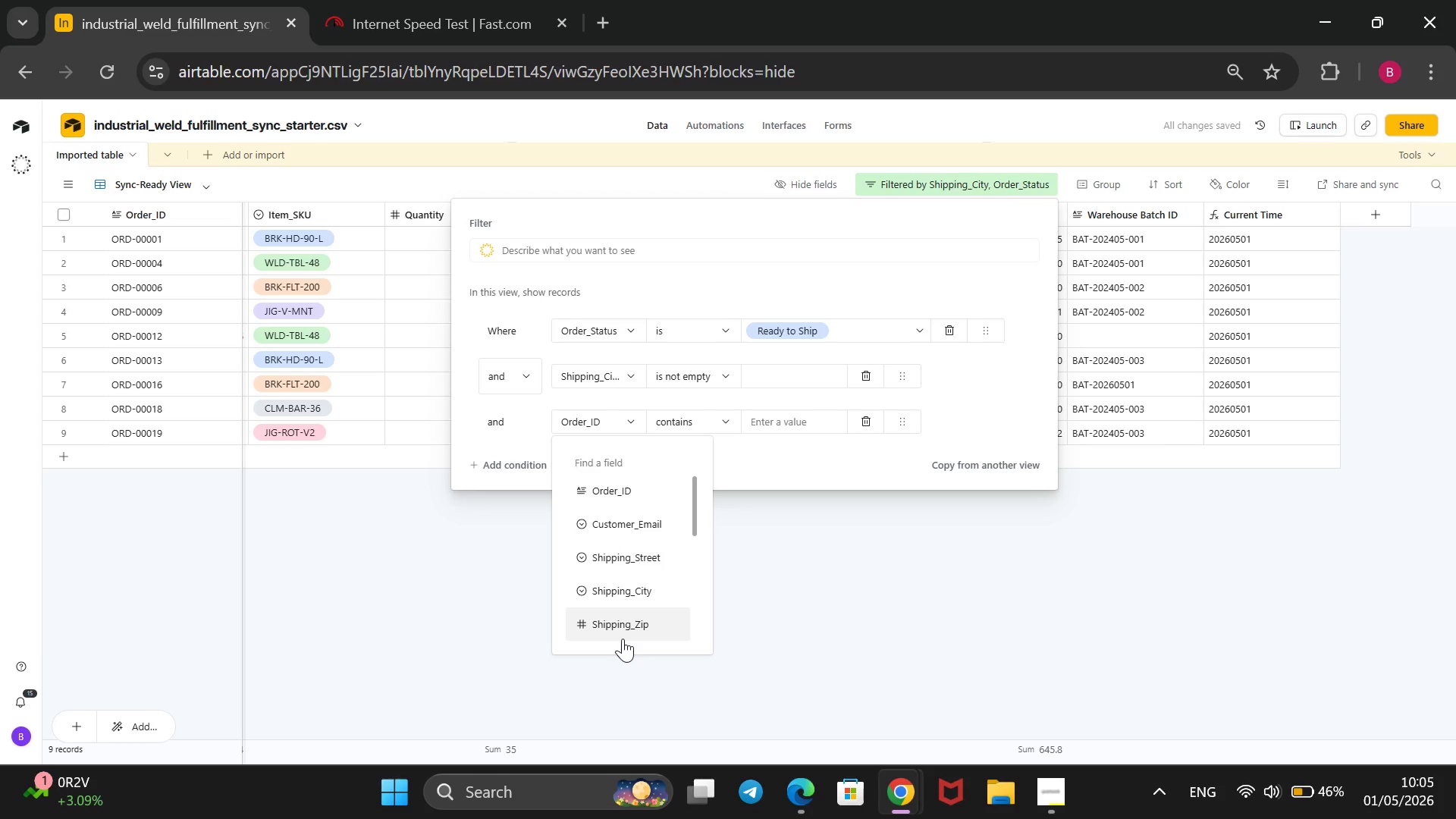 
wait(8.91)
 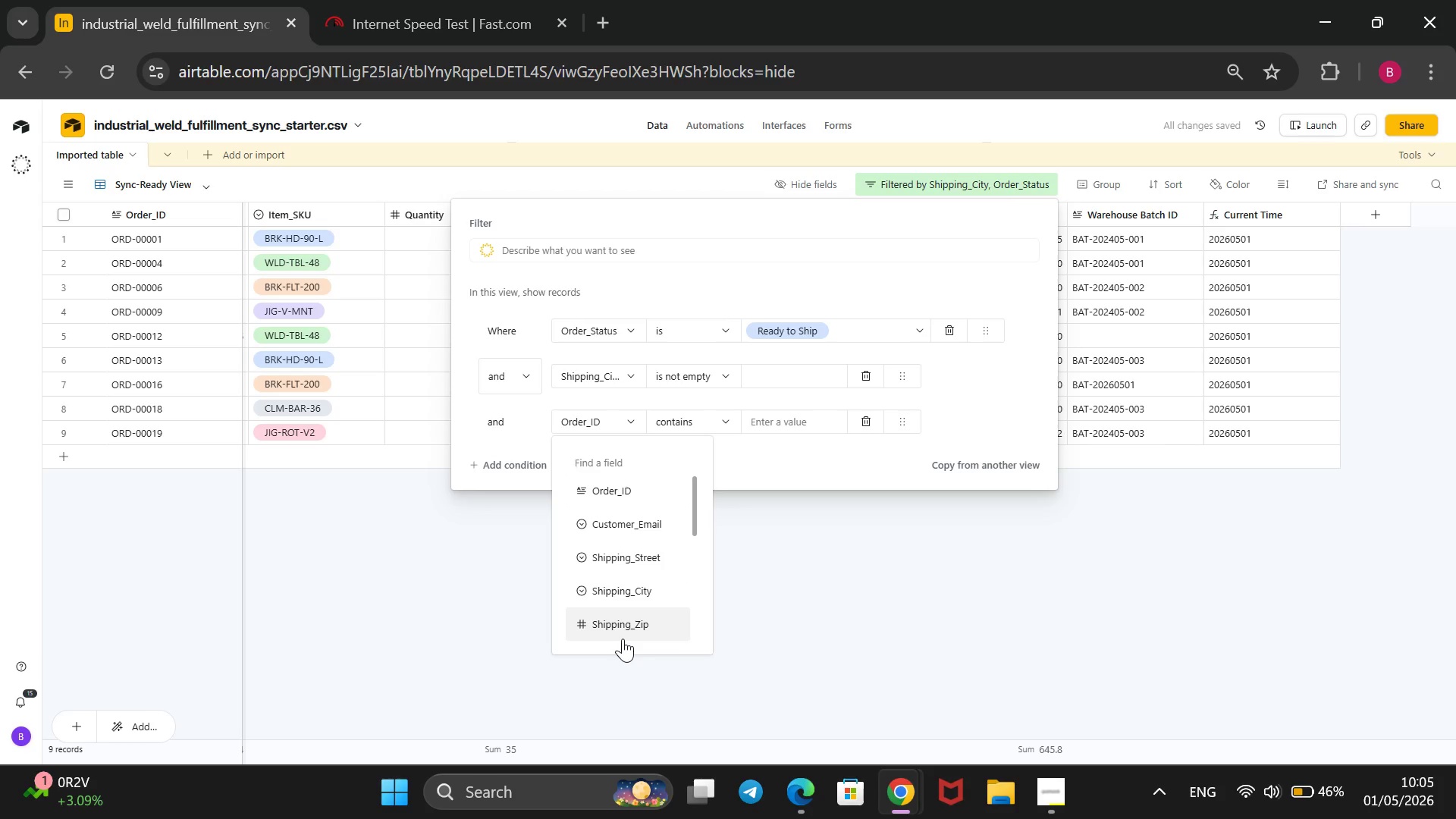 
left_click([732, 423])
 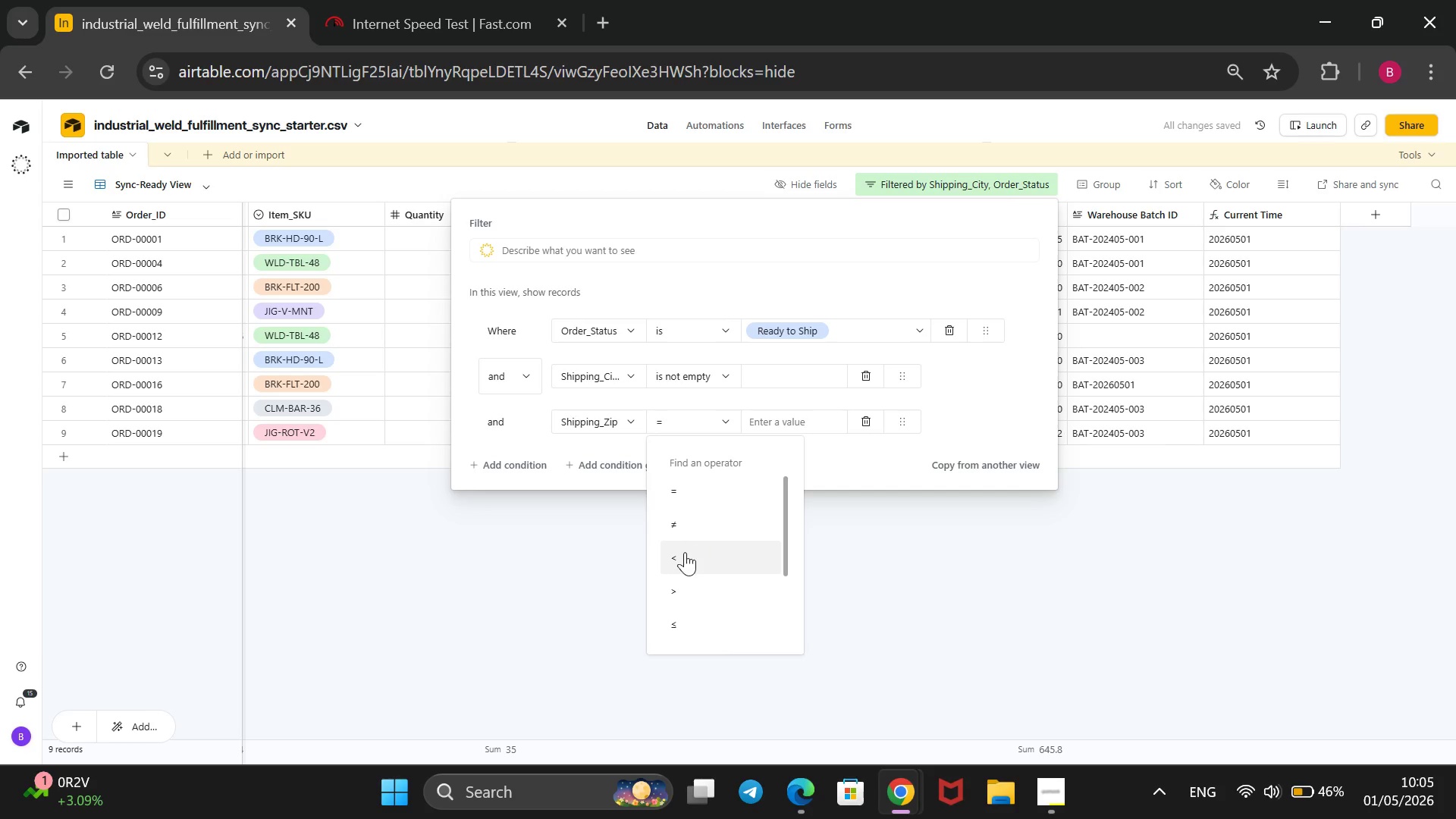 
scroll: coordinate [664, 566], scroll_direction: down, amount: 3.0
 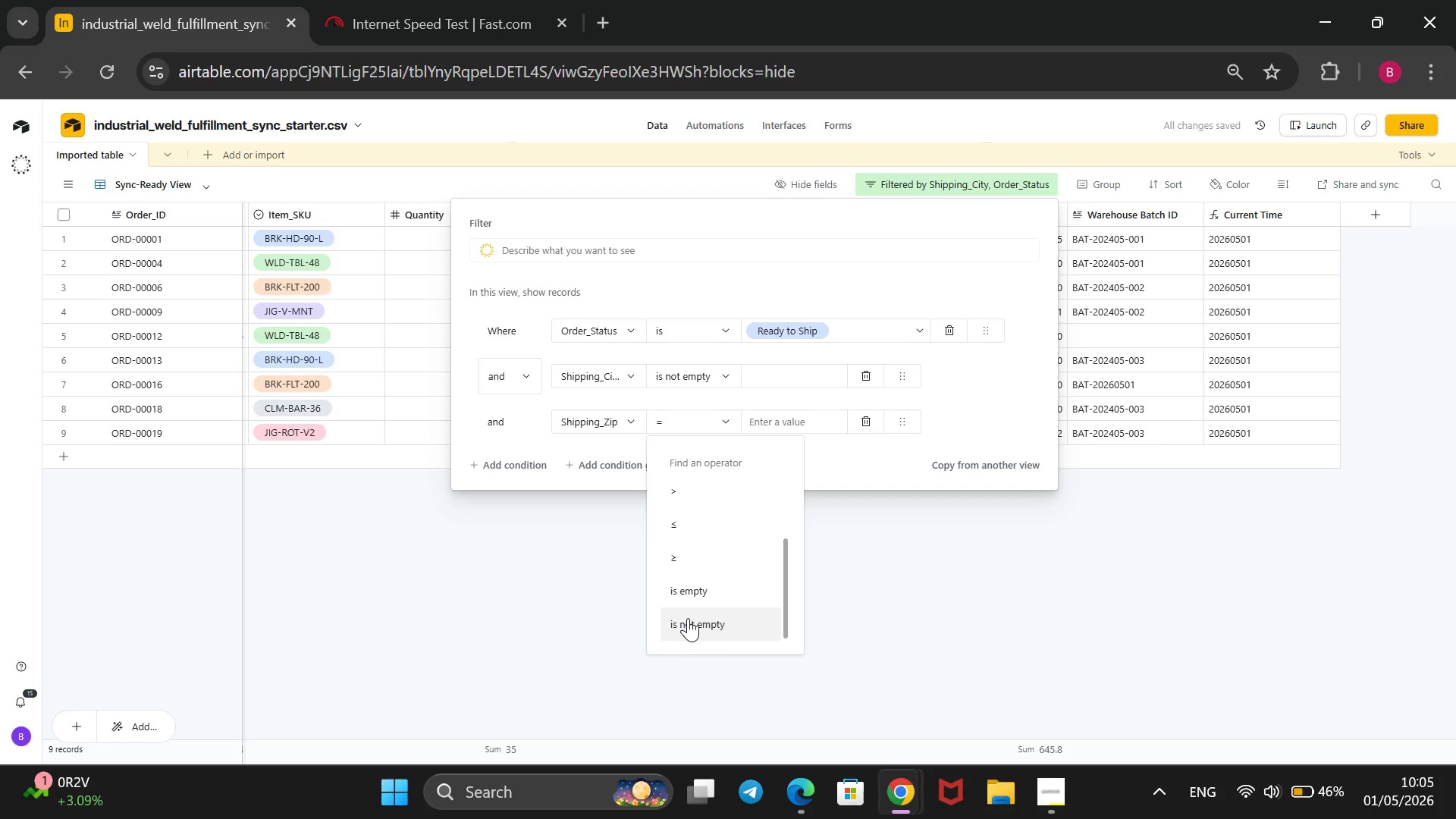 
left_click([688, 618])
 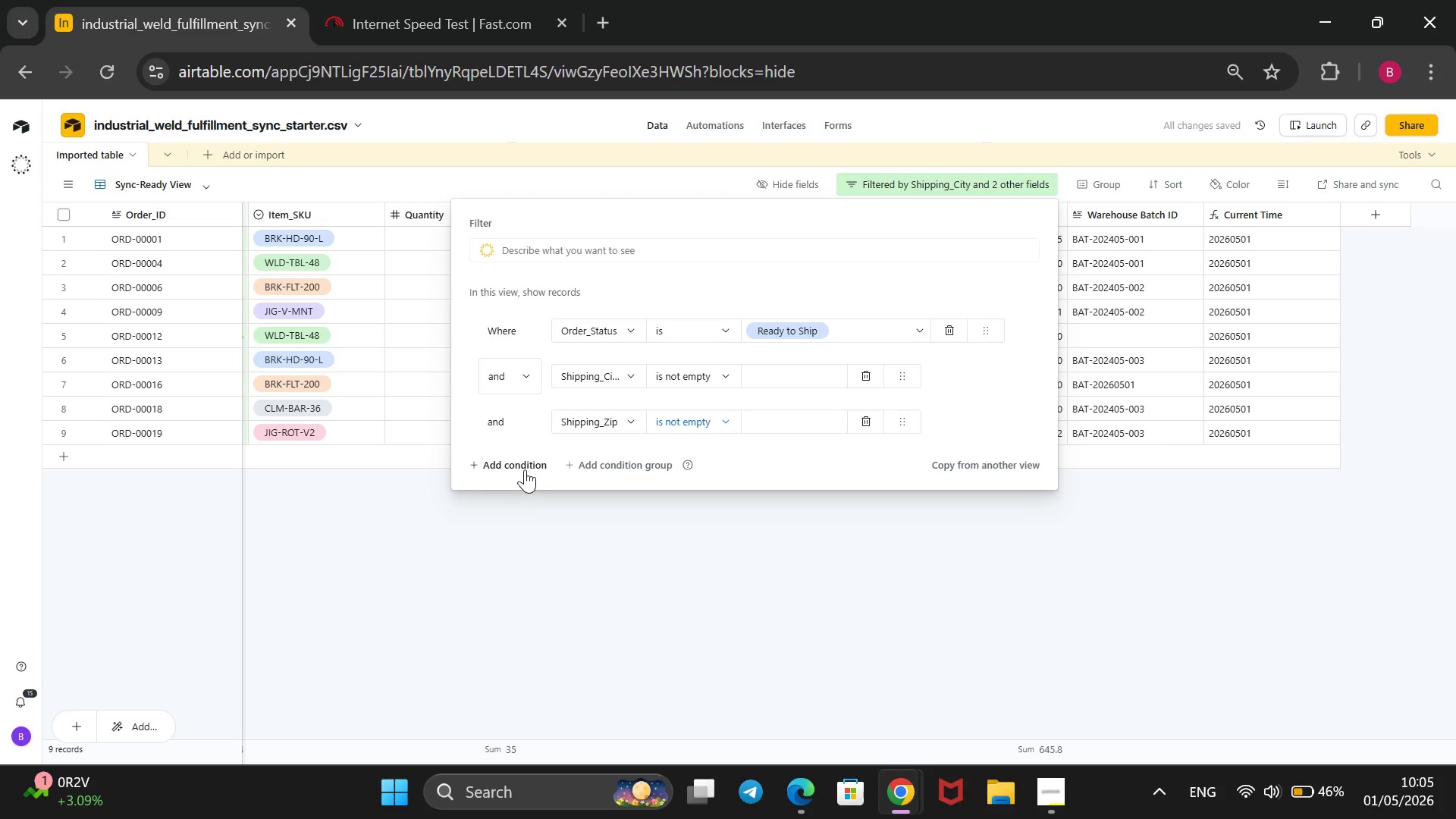 
left_click([506, 460])
 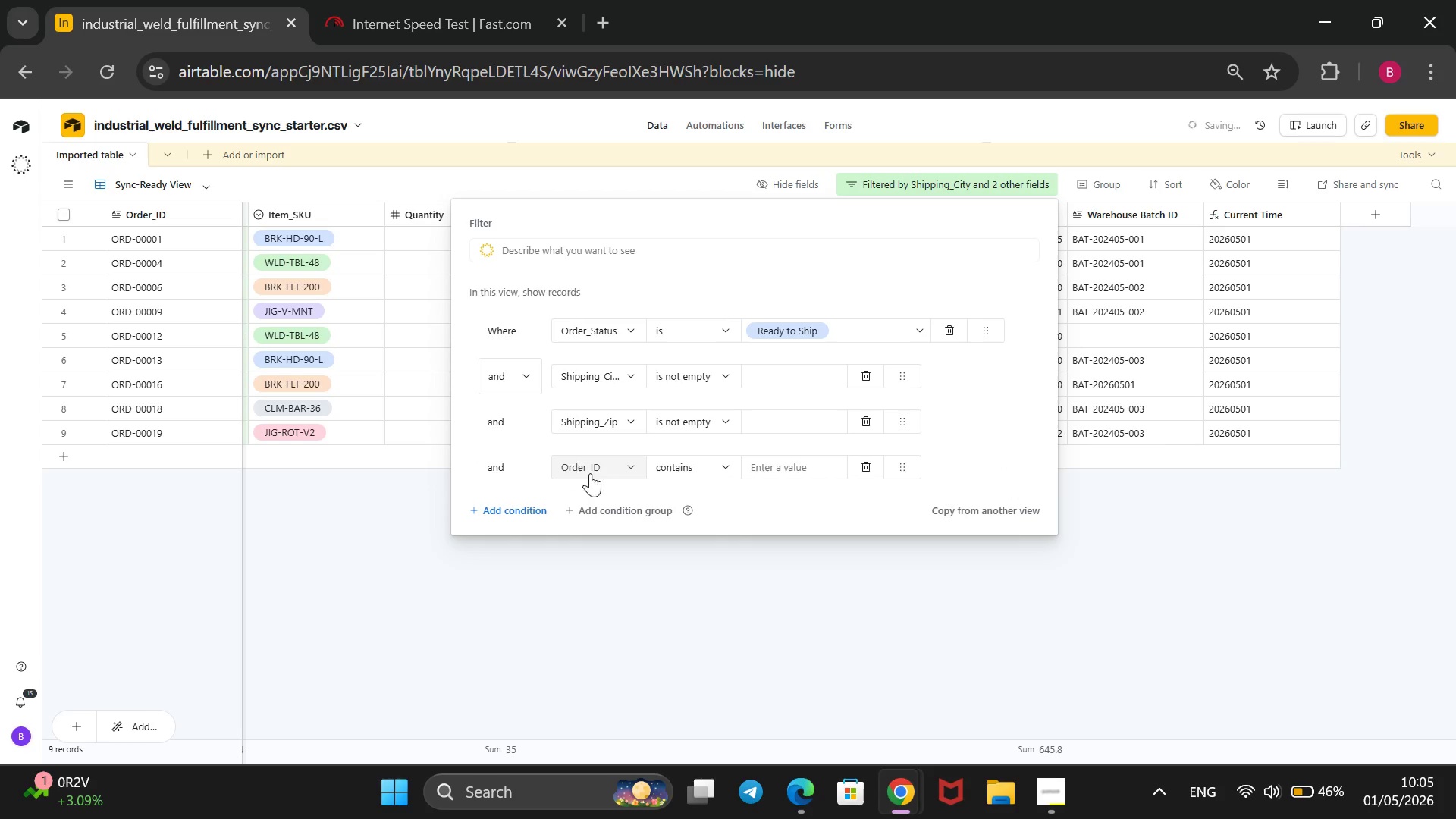 
mouse_move([622, 494])
 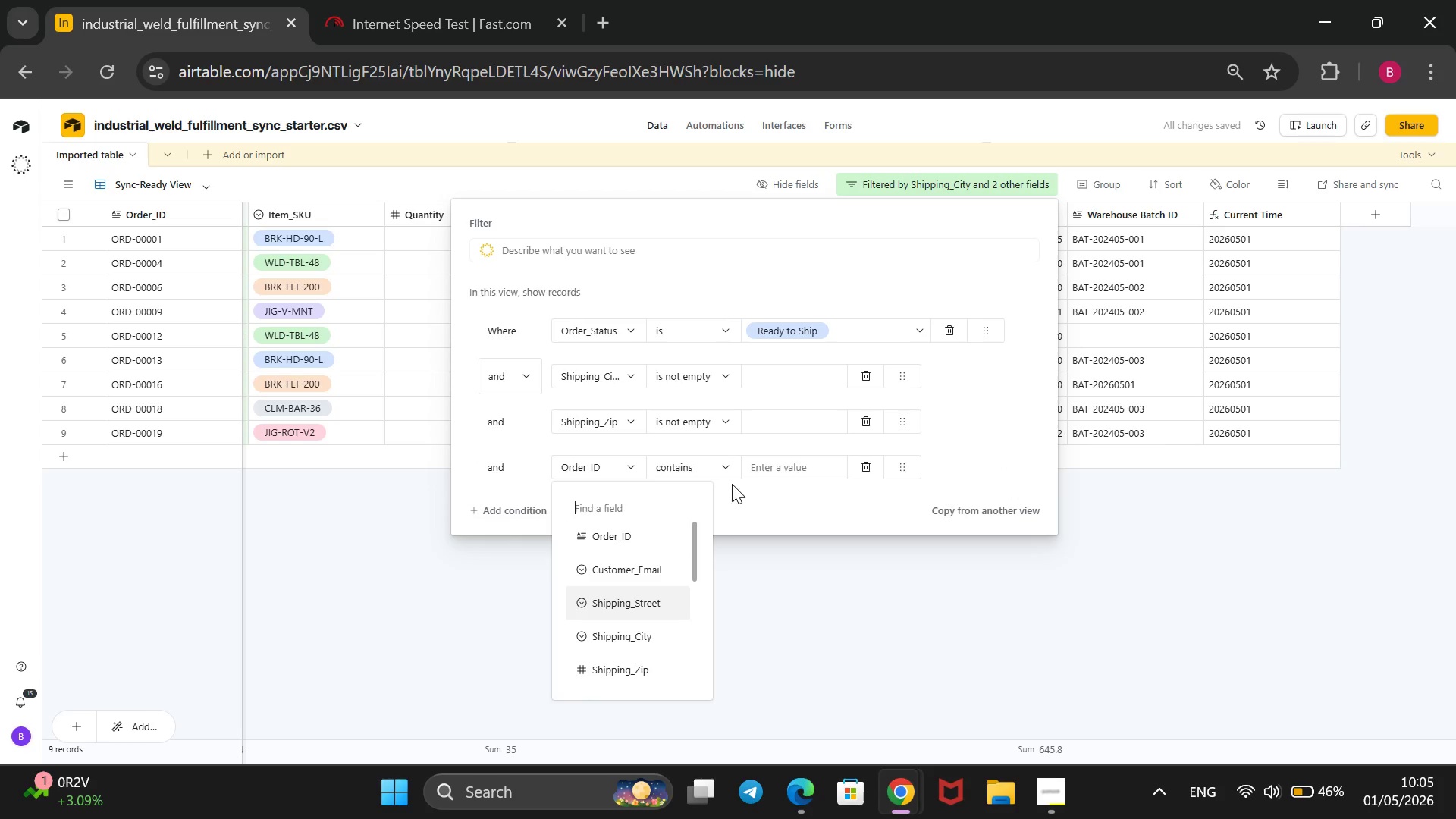 
wait(5.13)
 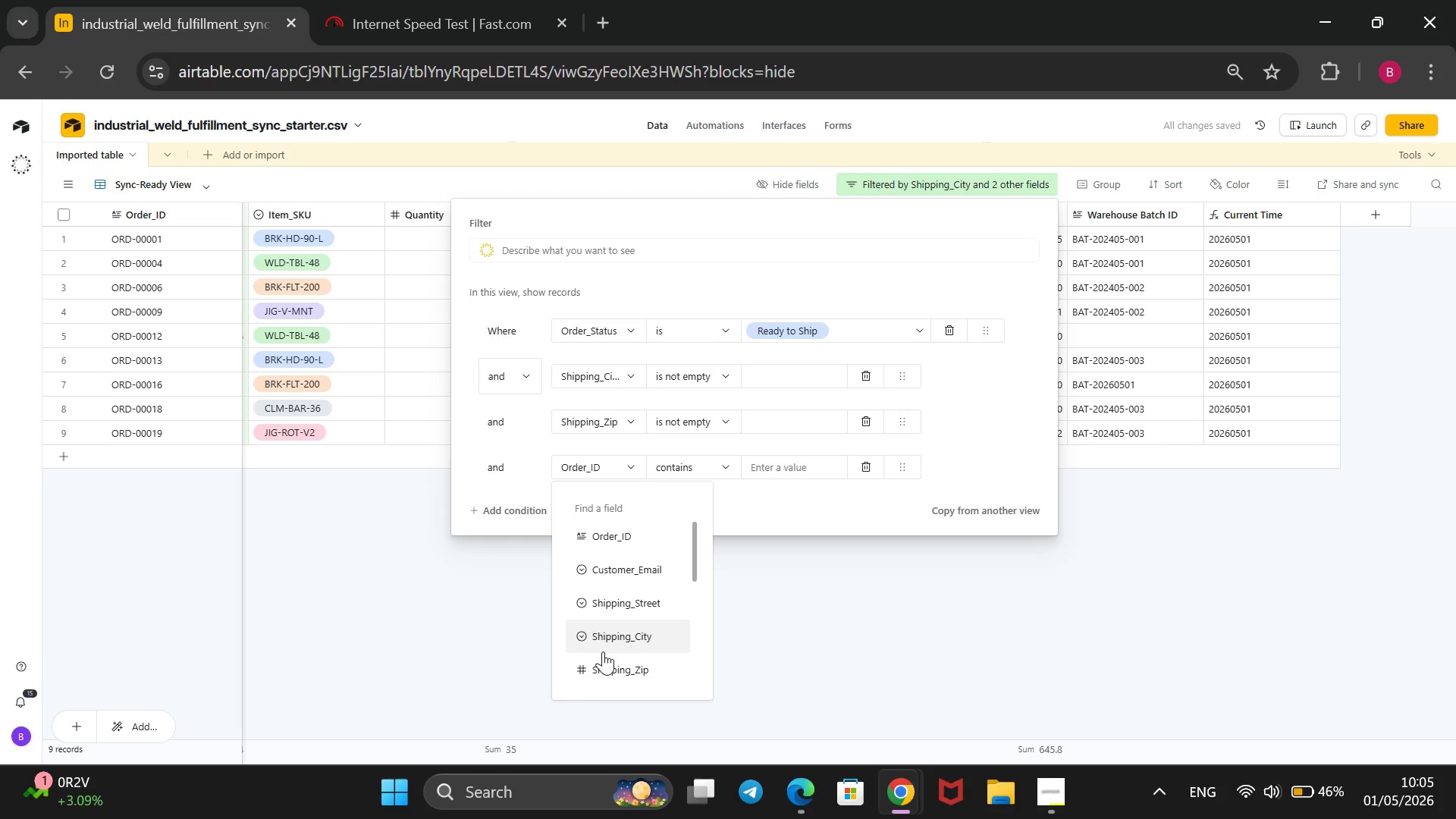 
left_click([717, 460])
 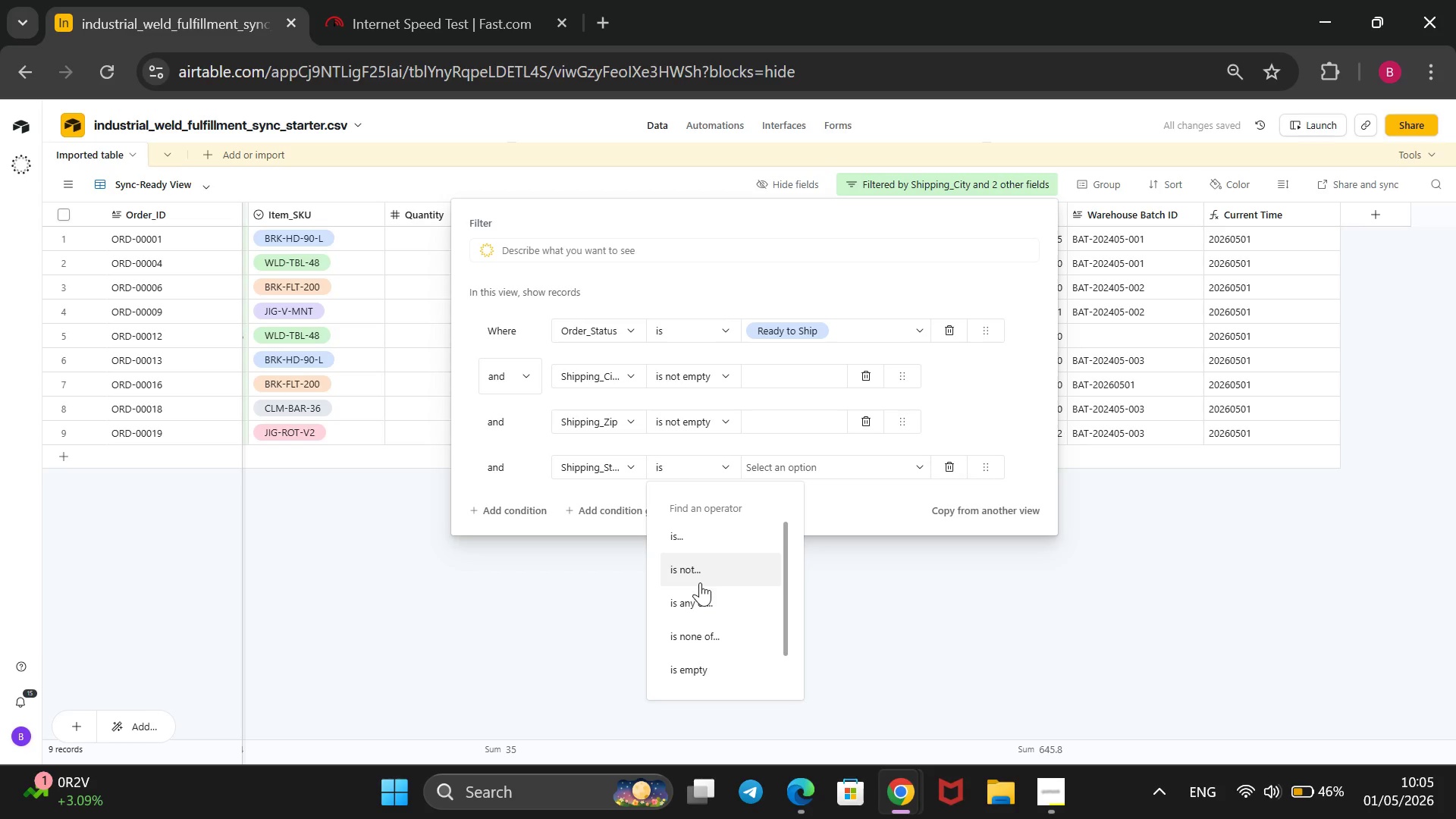 
scroll: coordinate [684, 637], scroll_direction: down, amount: 1.0
 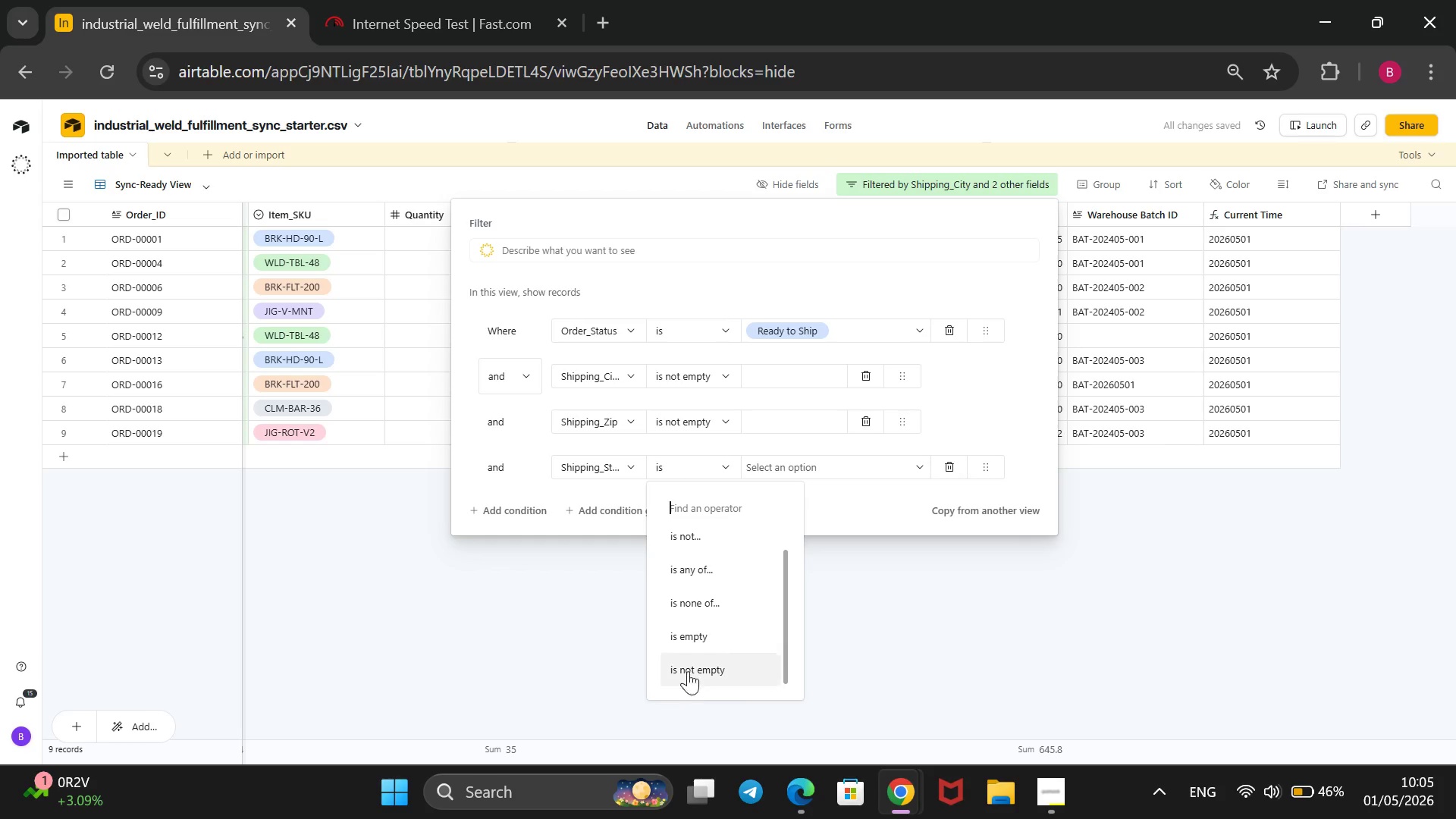 
left_click([688, 667])
 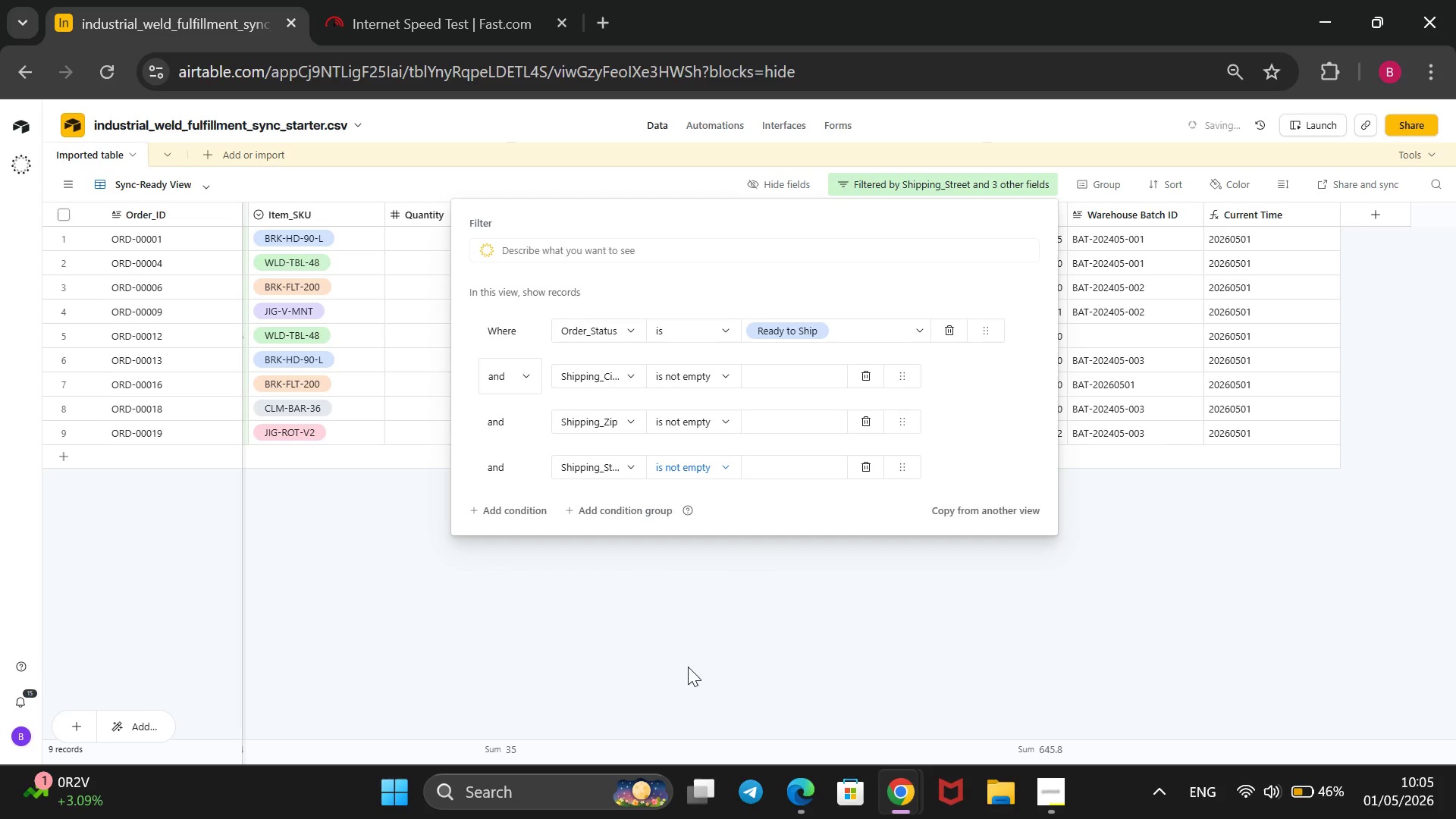 
left_click([688, 667])
 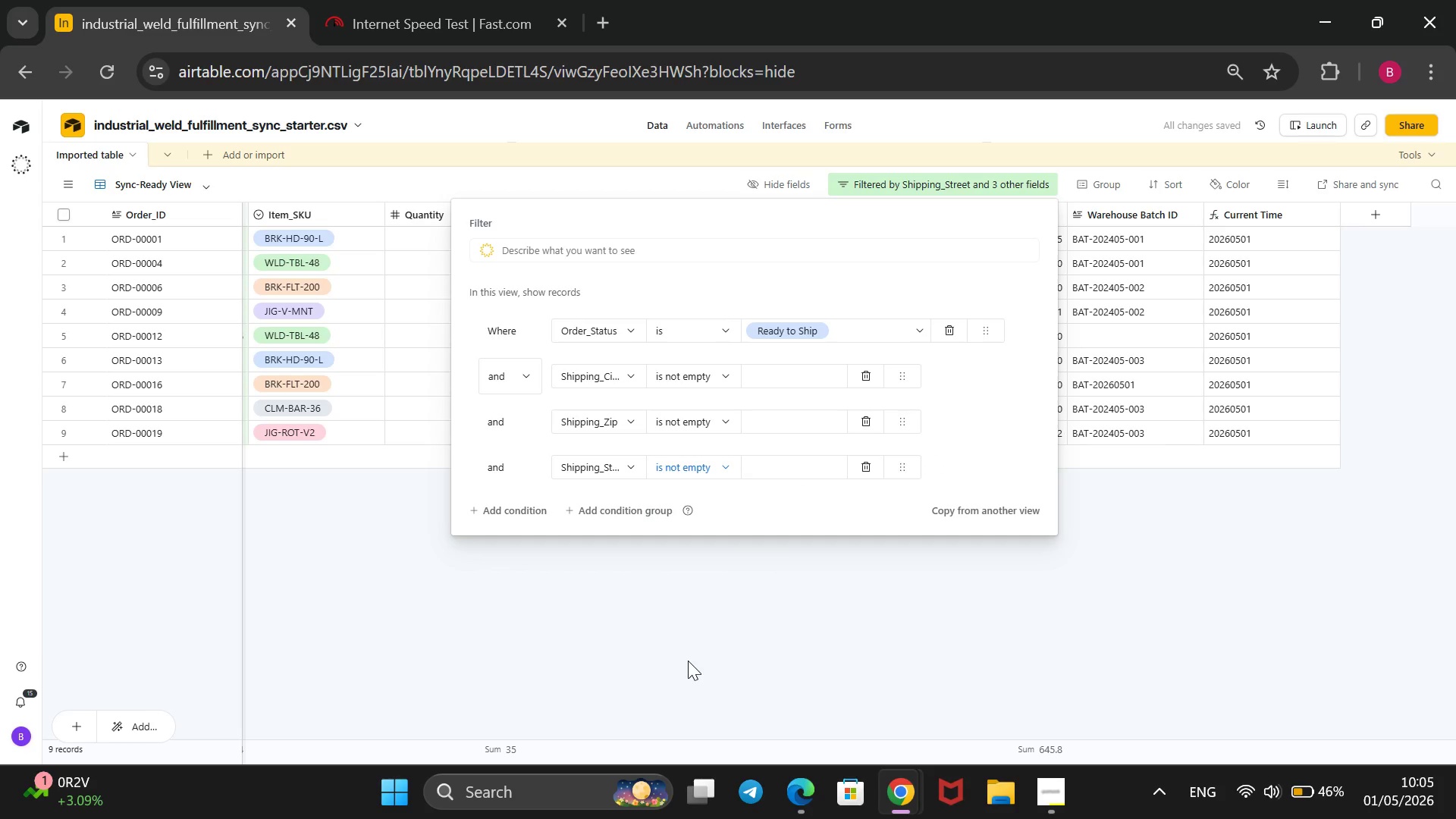 
left_click([688, 656])
 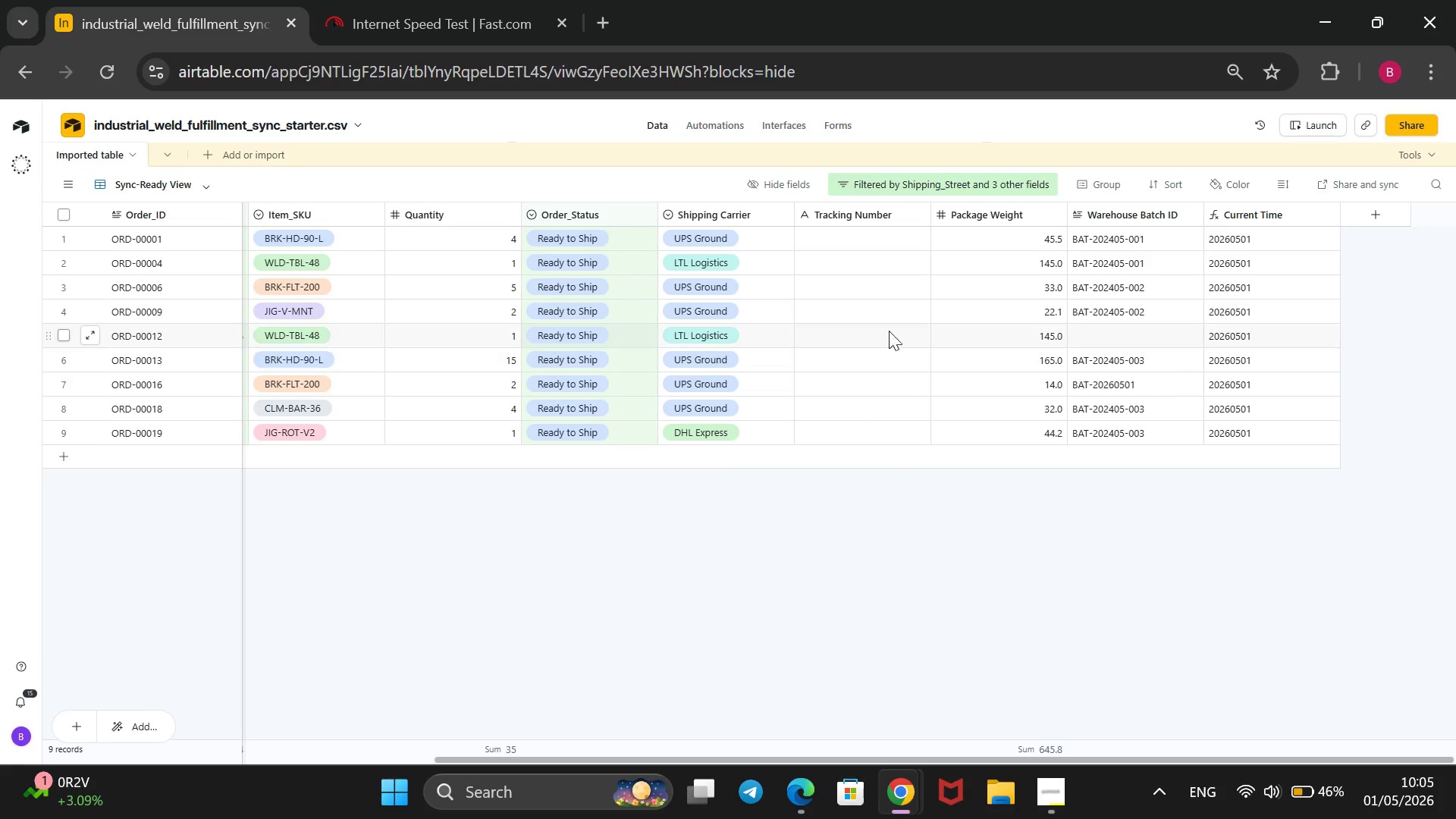 
wait(5.26)
 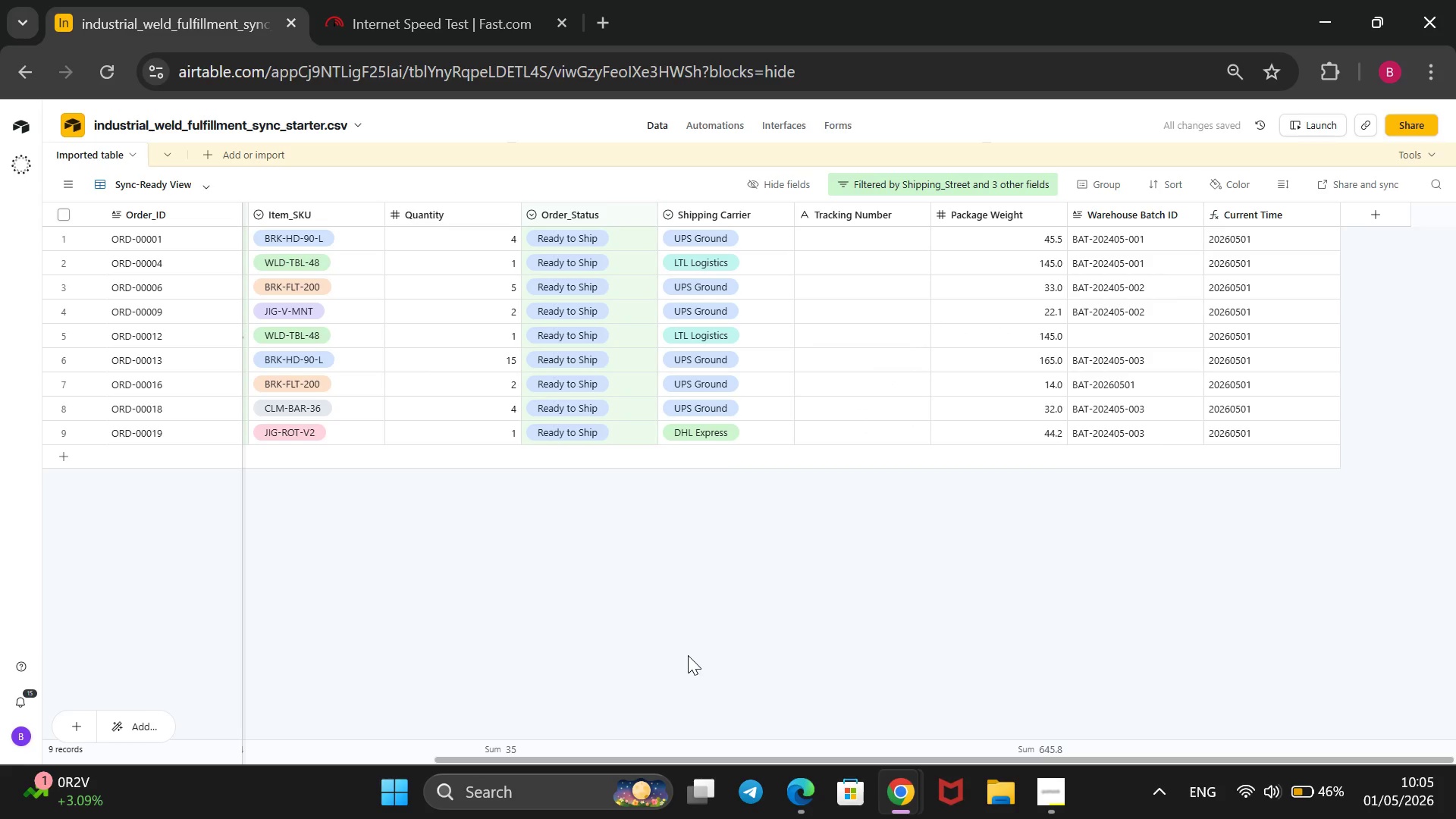 
mouse_move([64, 197])
 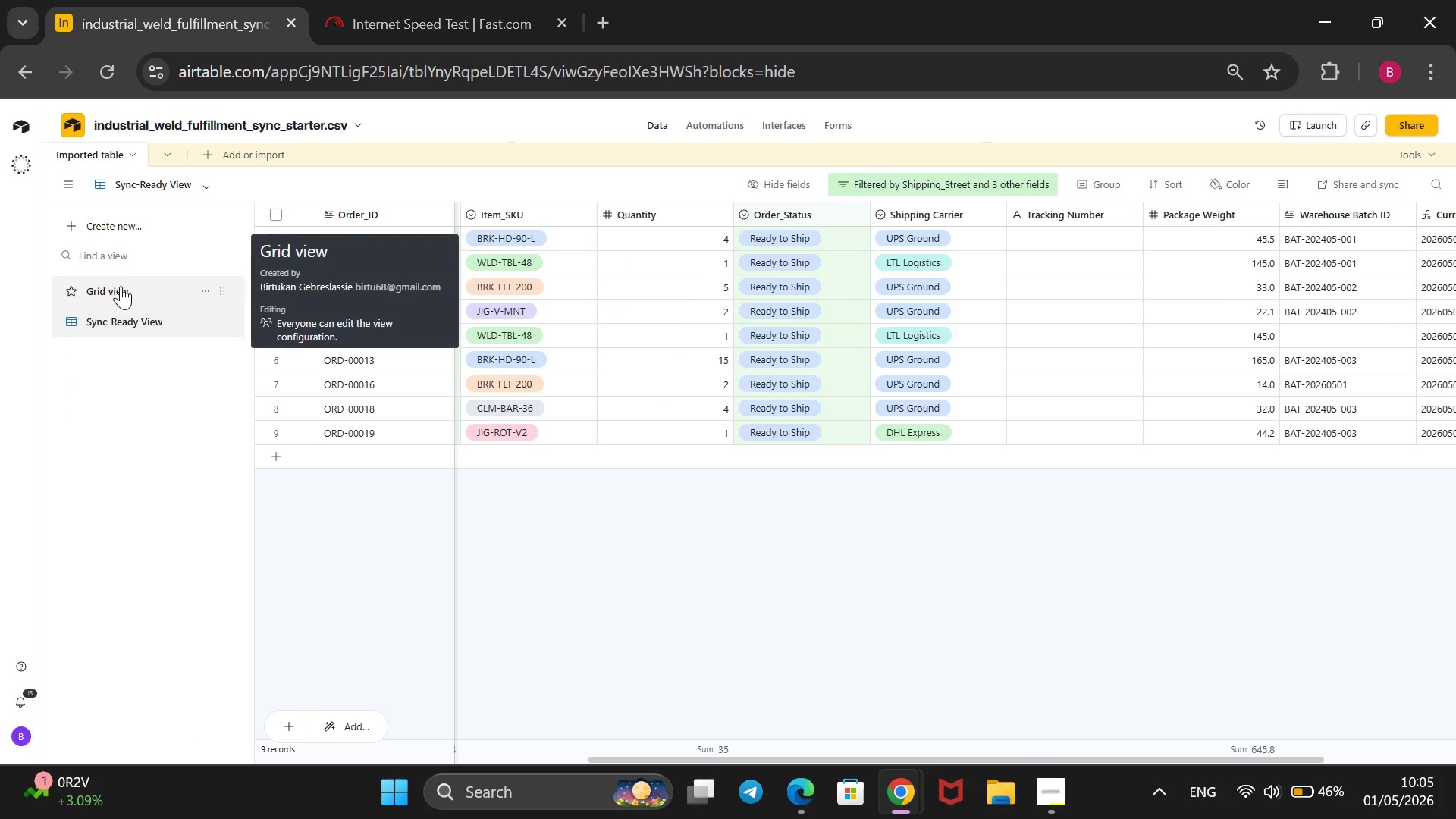 
left_click_drag(start_coordinate=[122, 286], to_coordinate=[127, 286])
 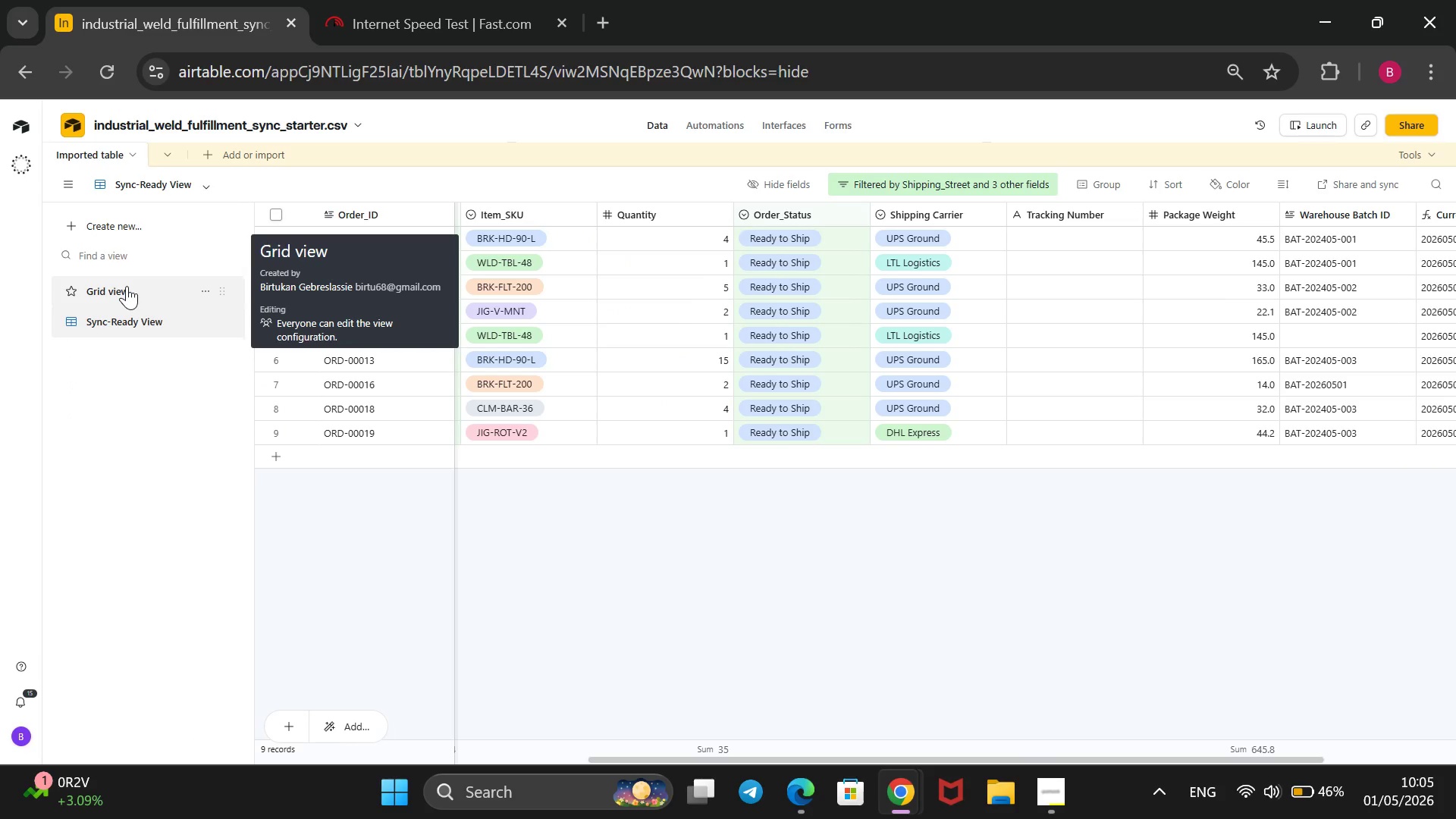 
scroll: coordinate [127, 286], scroll_direction: down, amount: 1.0
 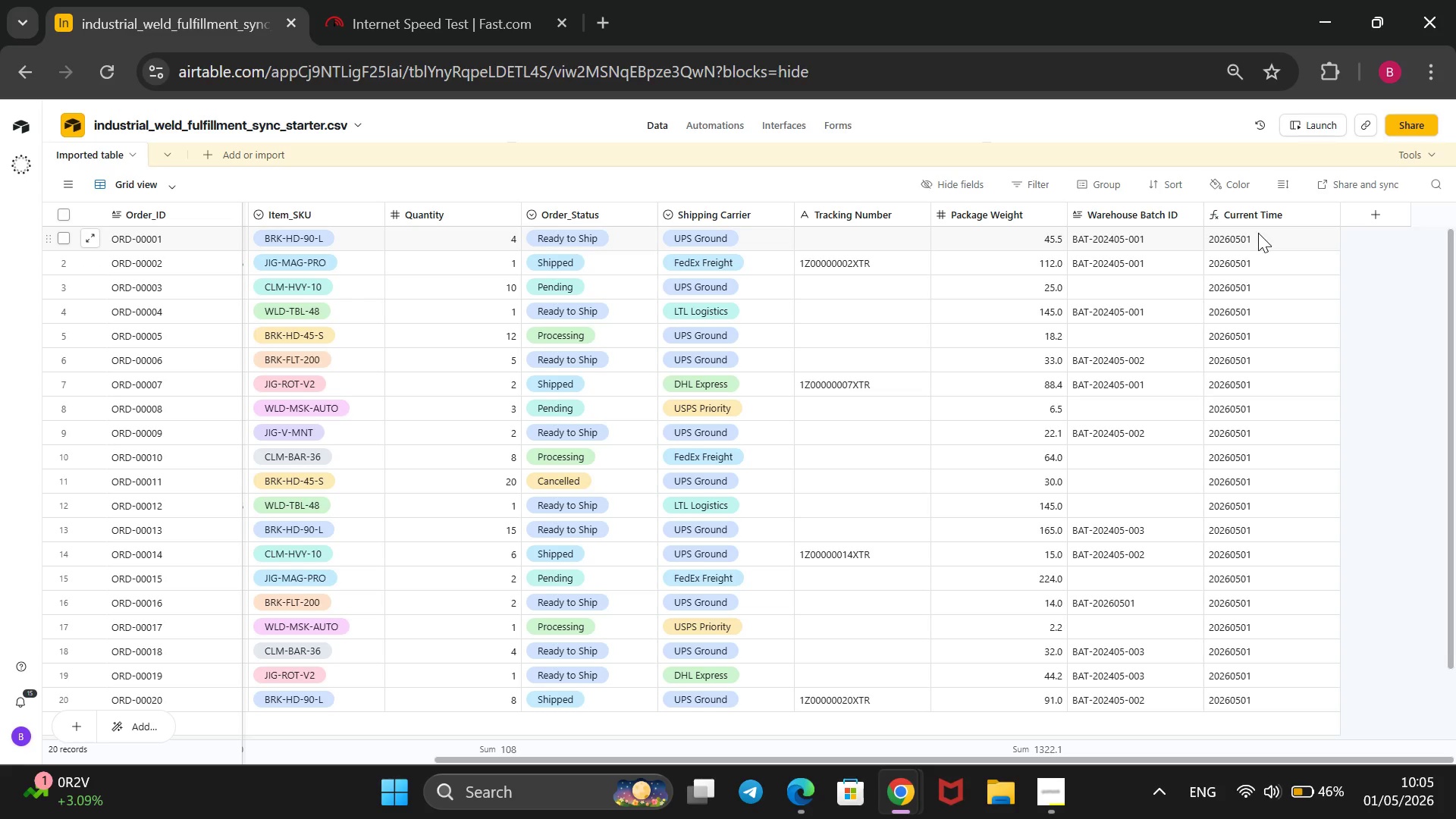 
wait(11.66)
 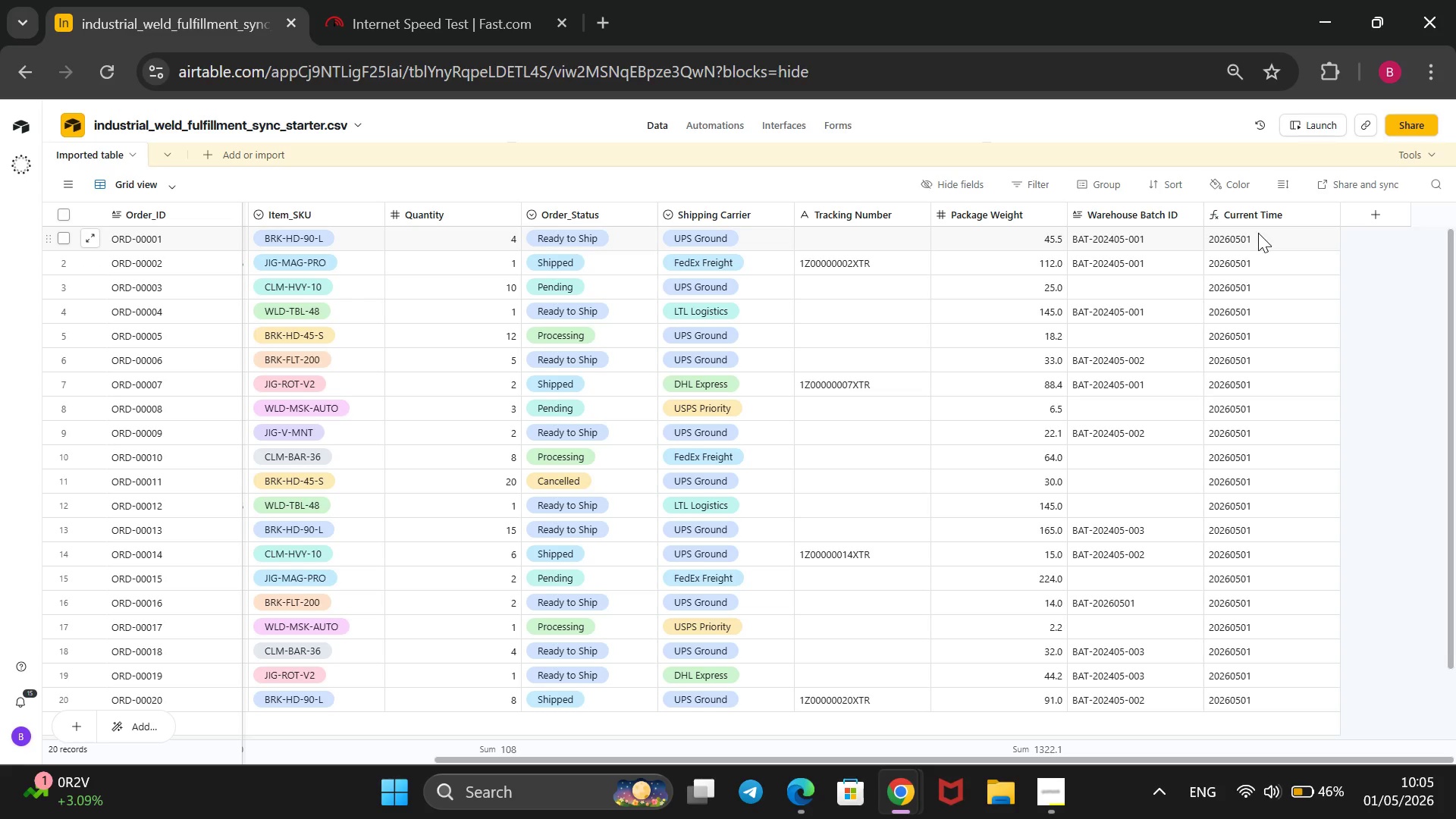 
right_click([1283, 212])
 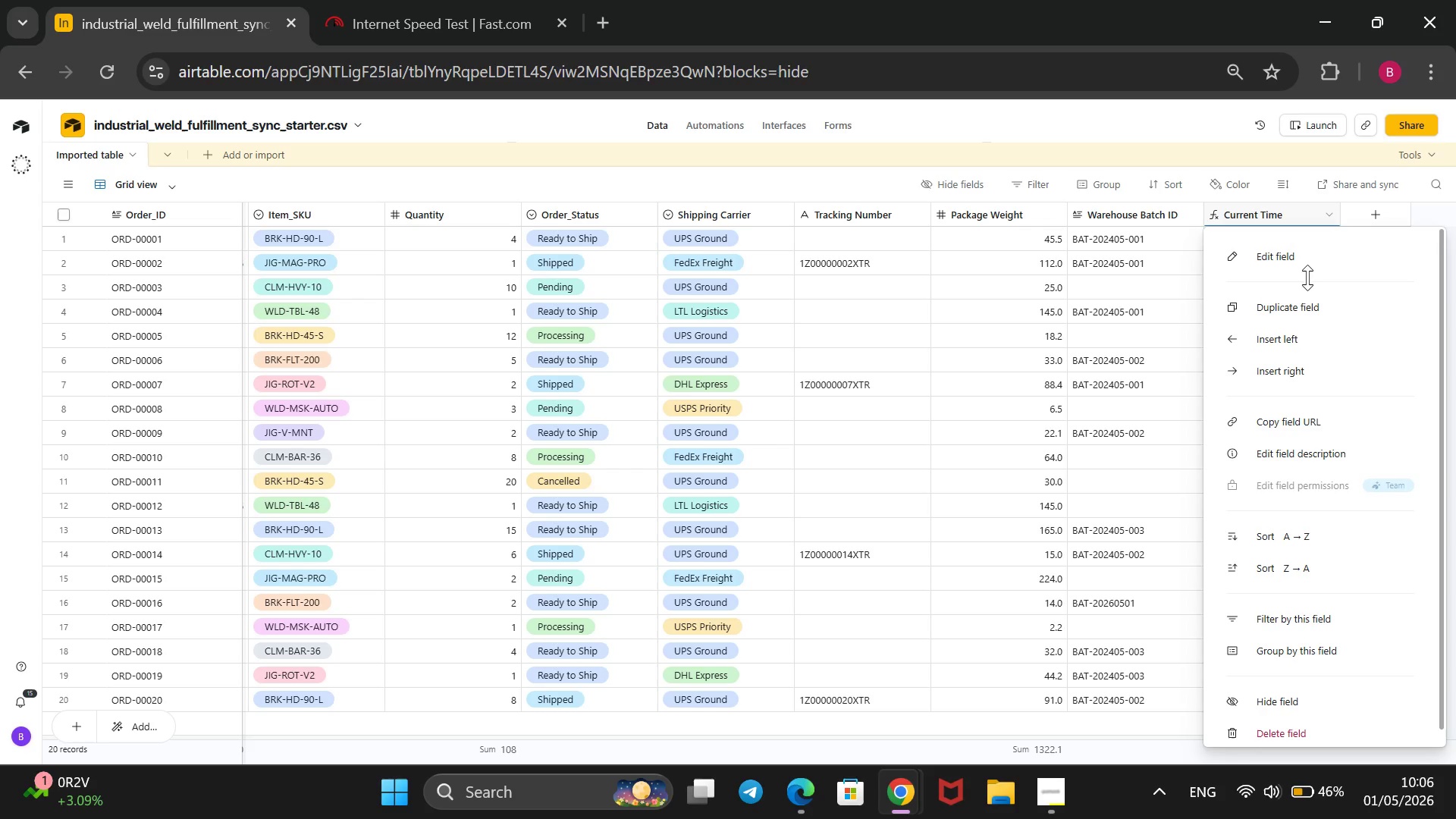 
wait(6.23)
 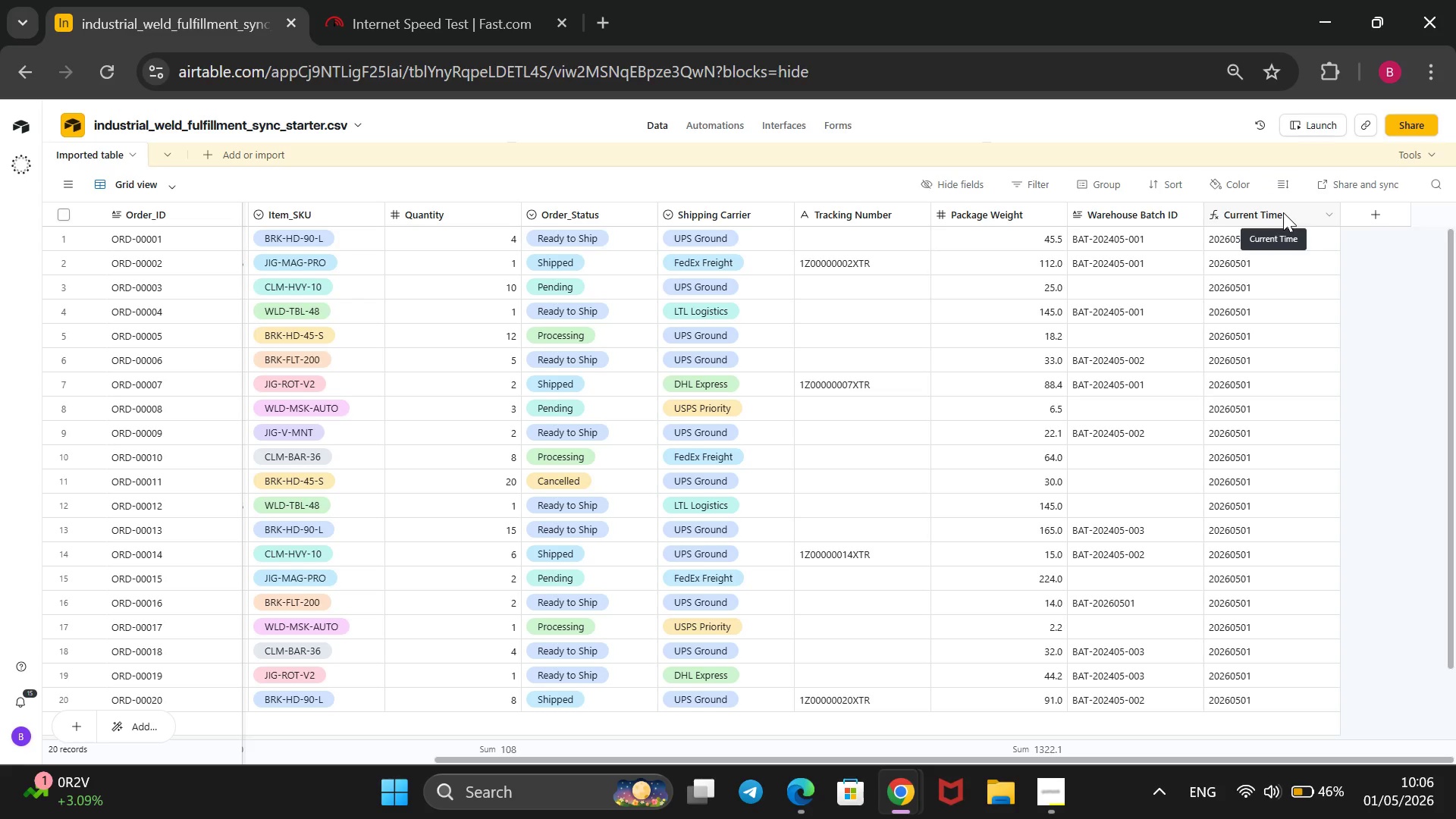 
left_click([1264, 256])
 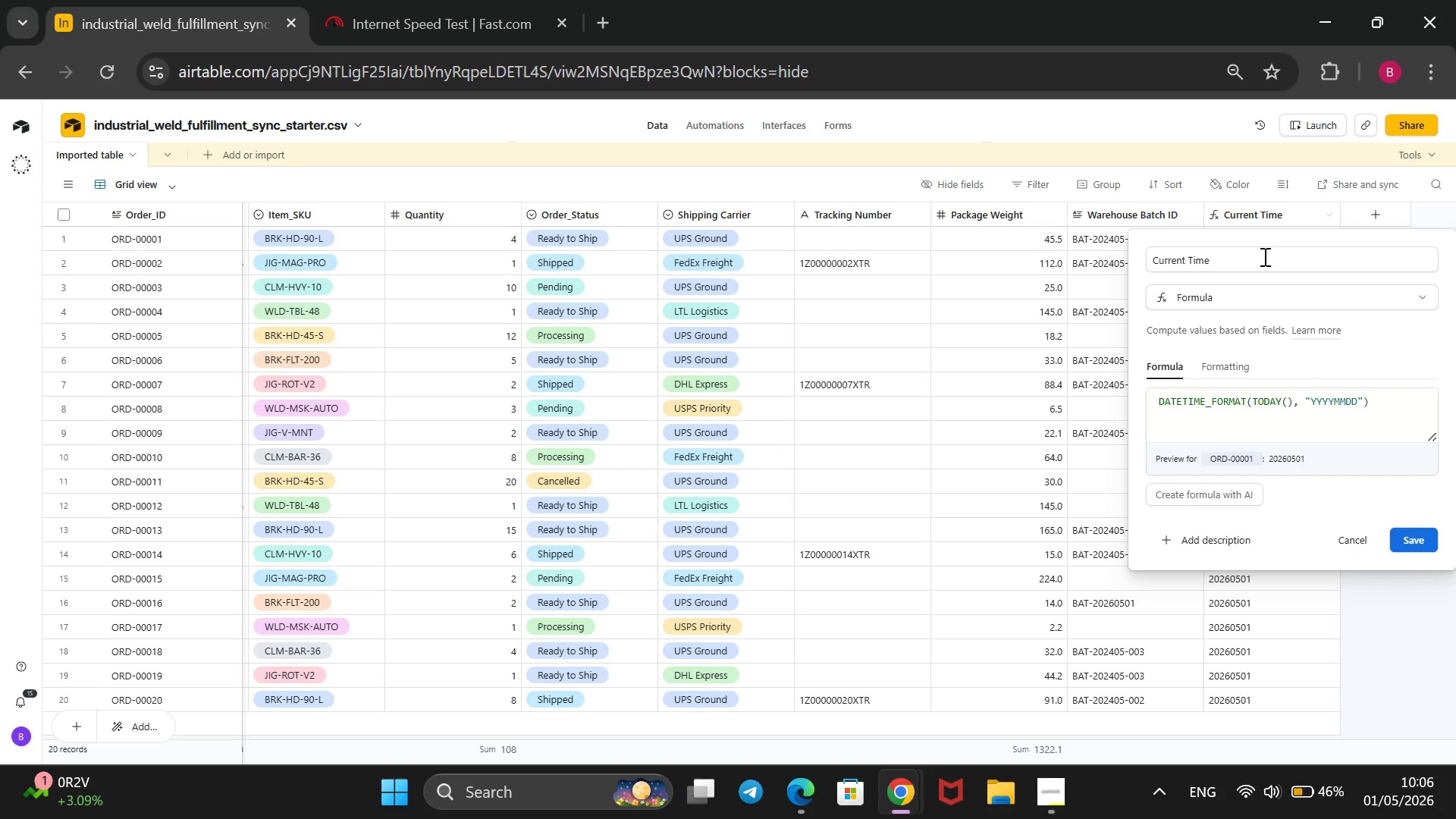 
wait(14.62)
 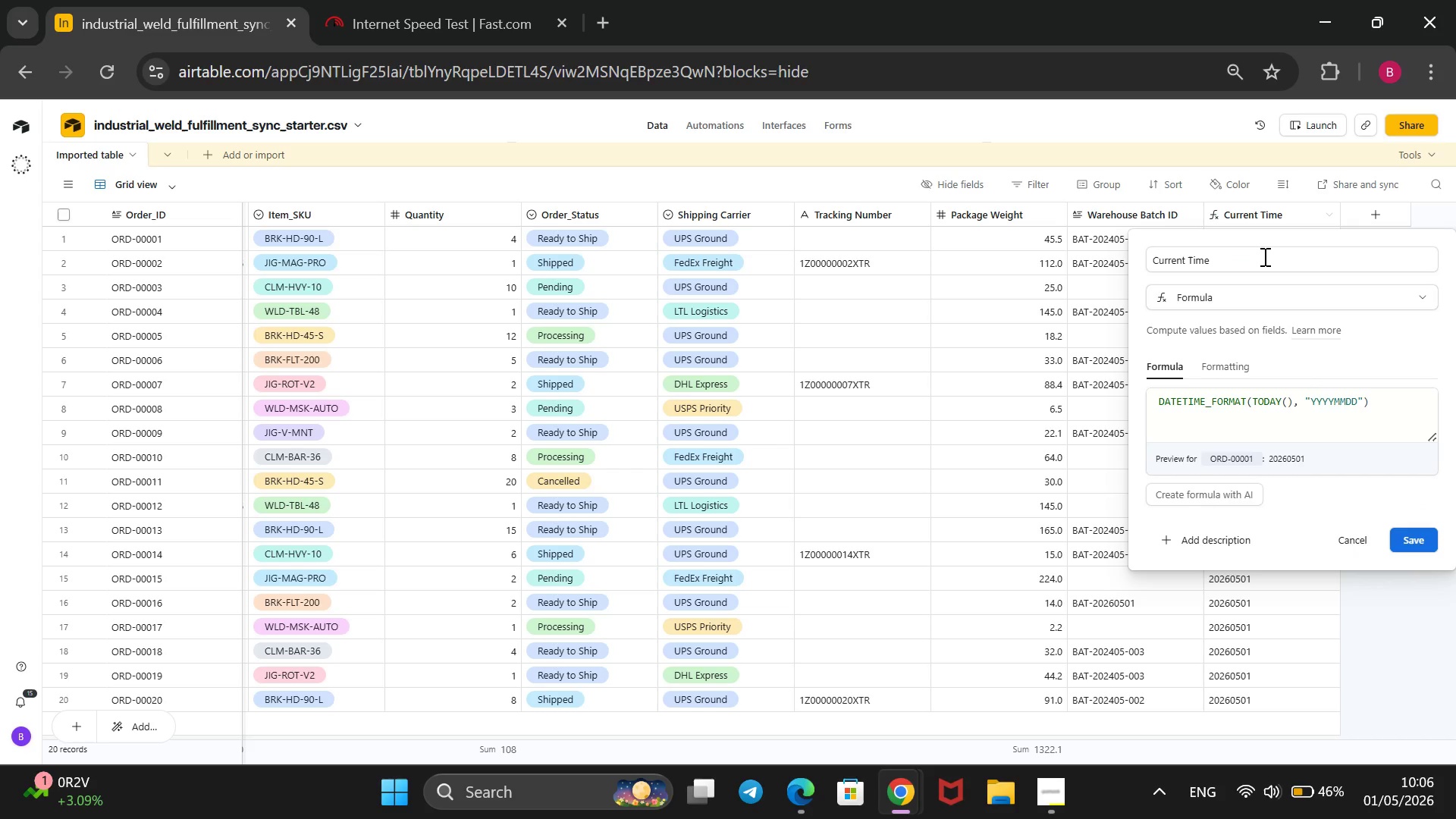 
left_click([1356, 403])
 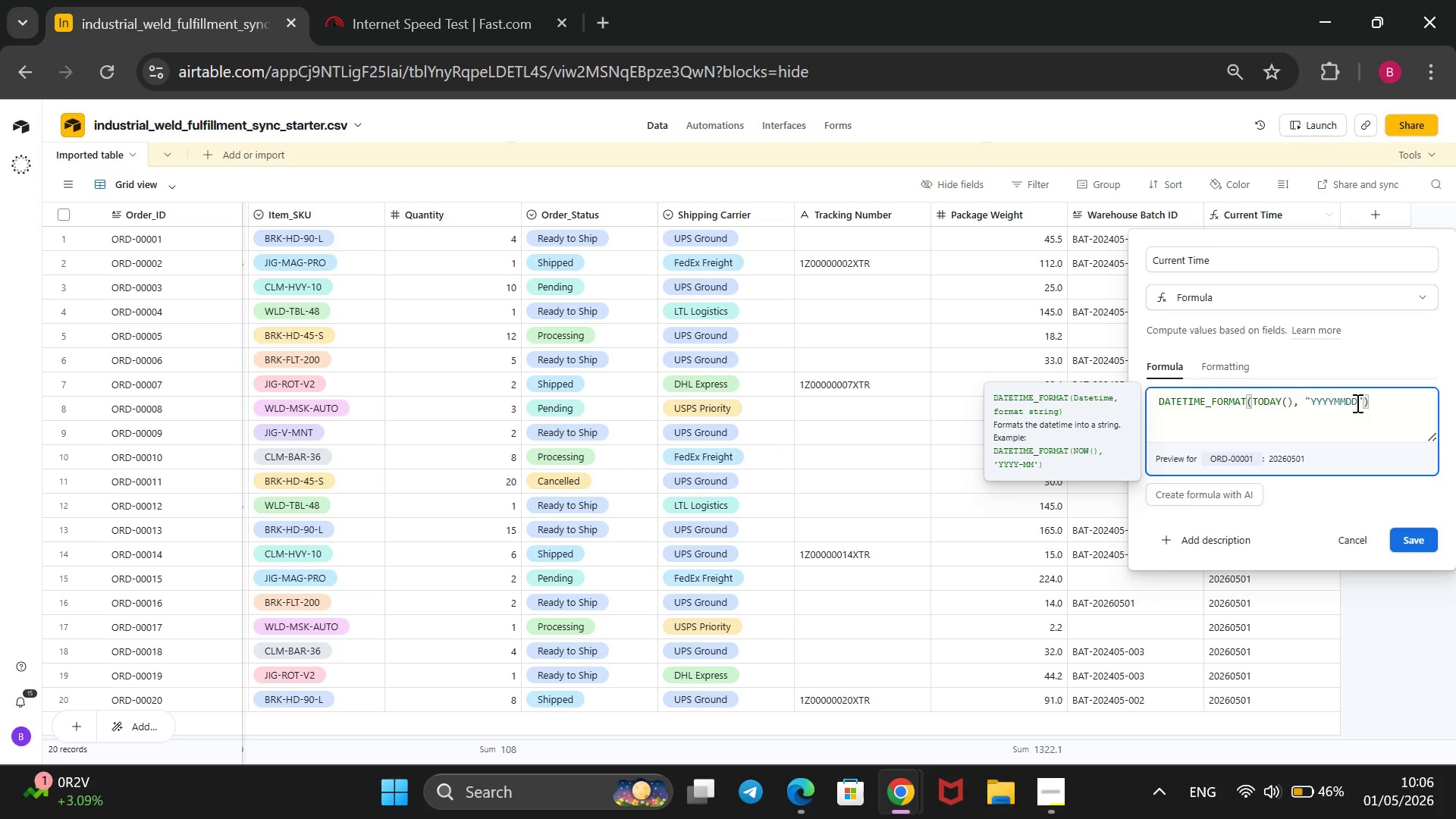 
wait(11.06)
 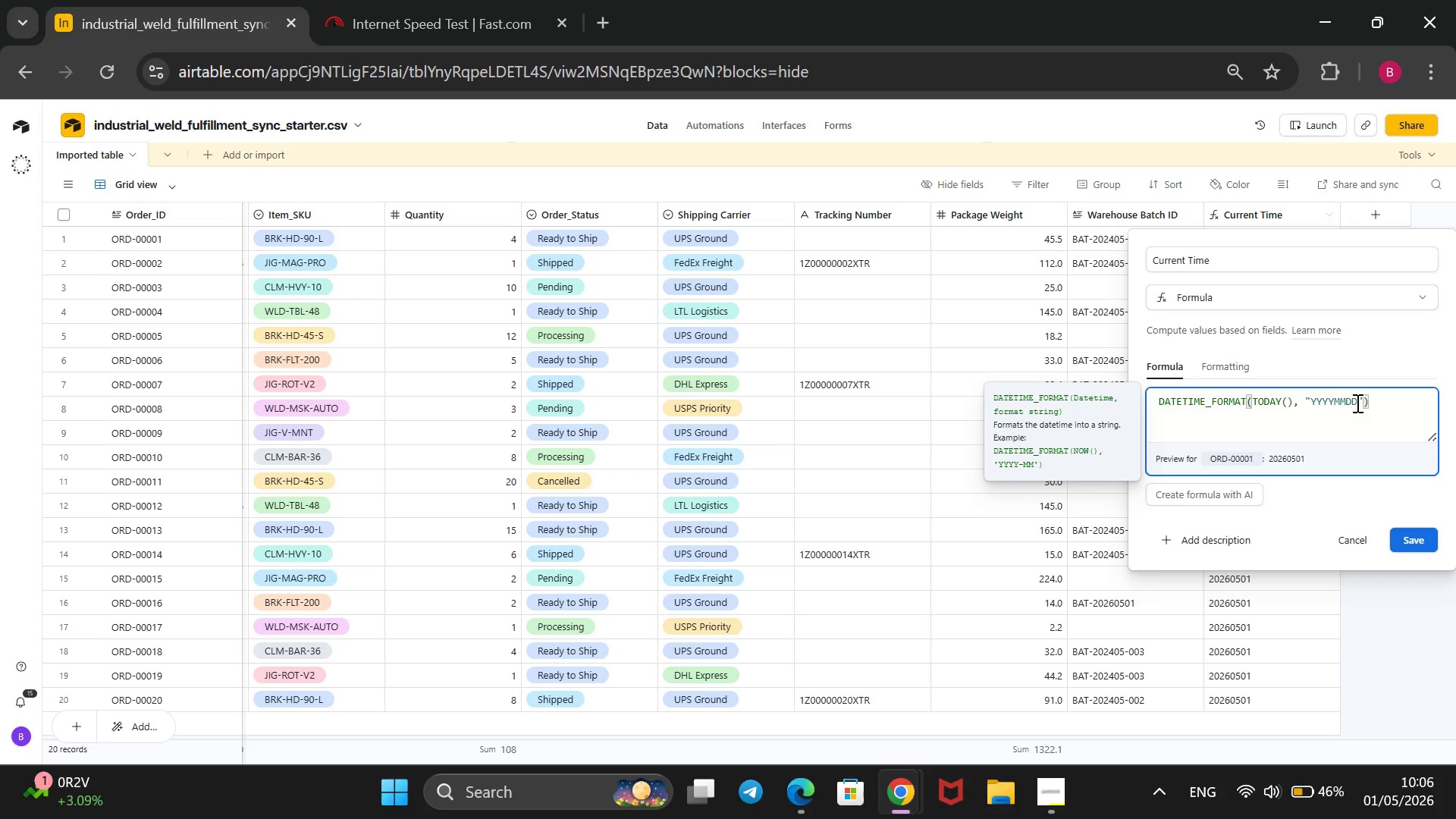 
key(ArrowLeft)
 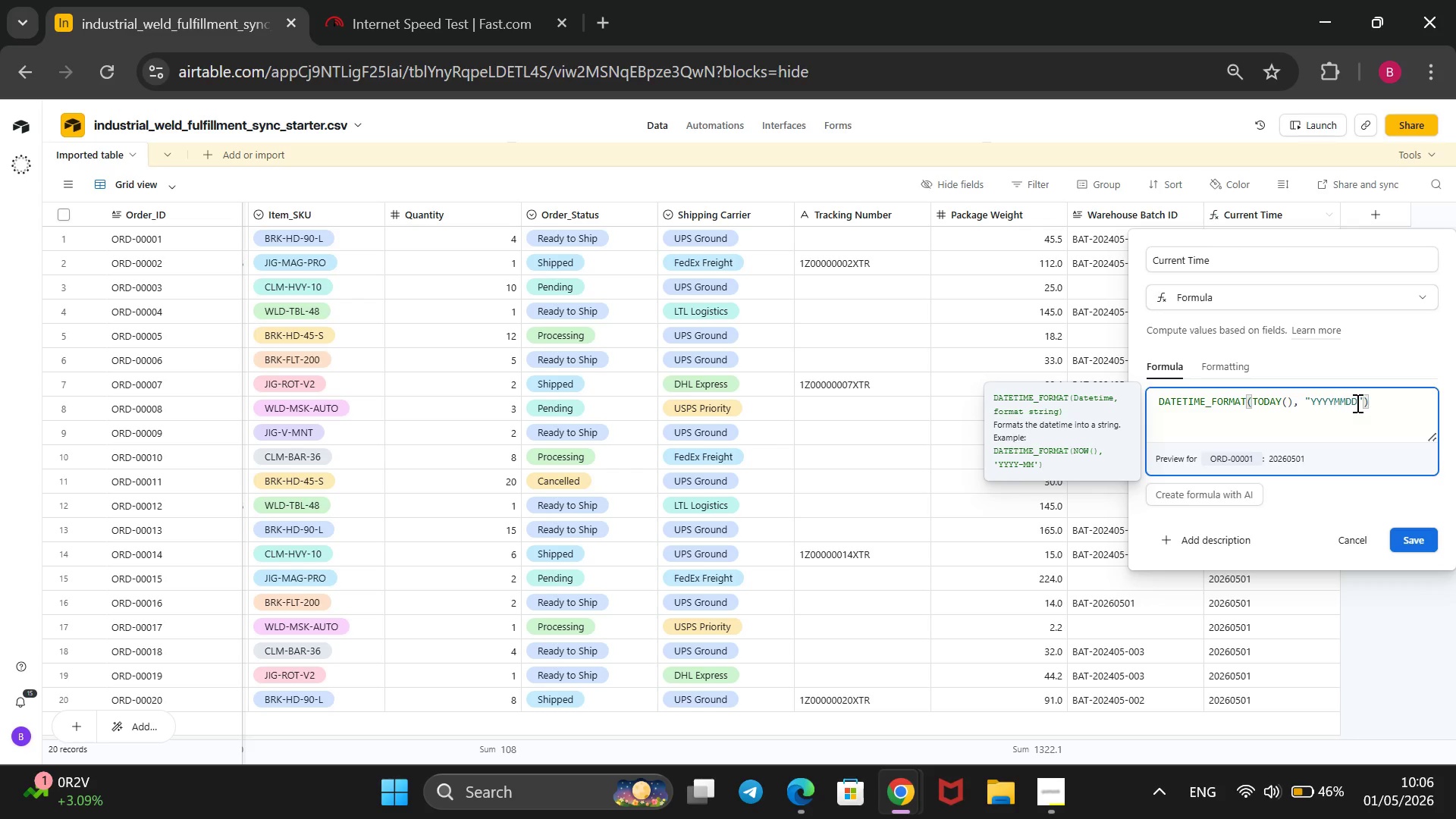 
key(ArrowLeft)
 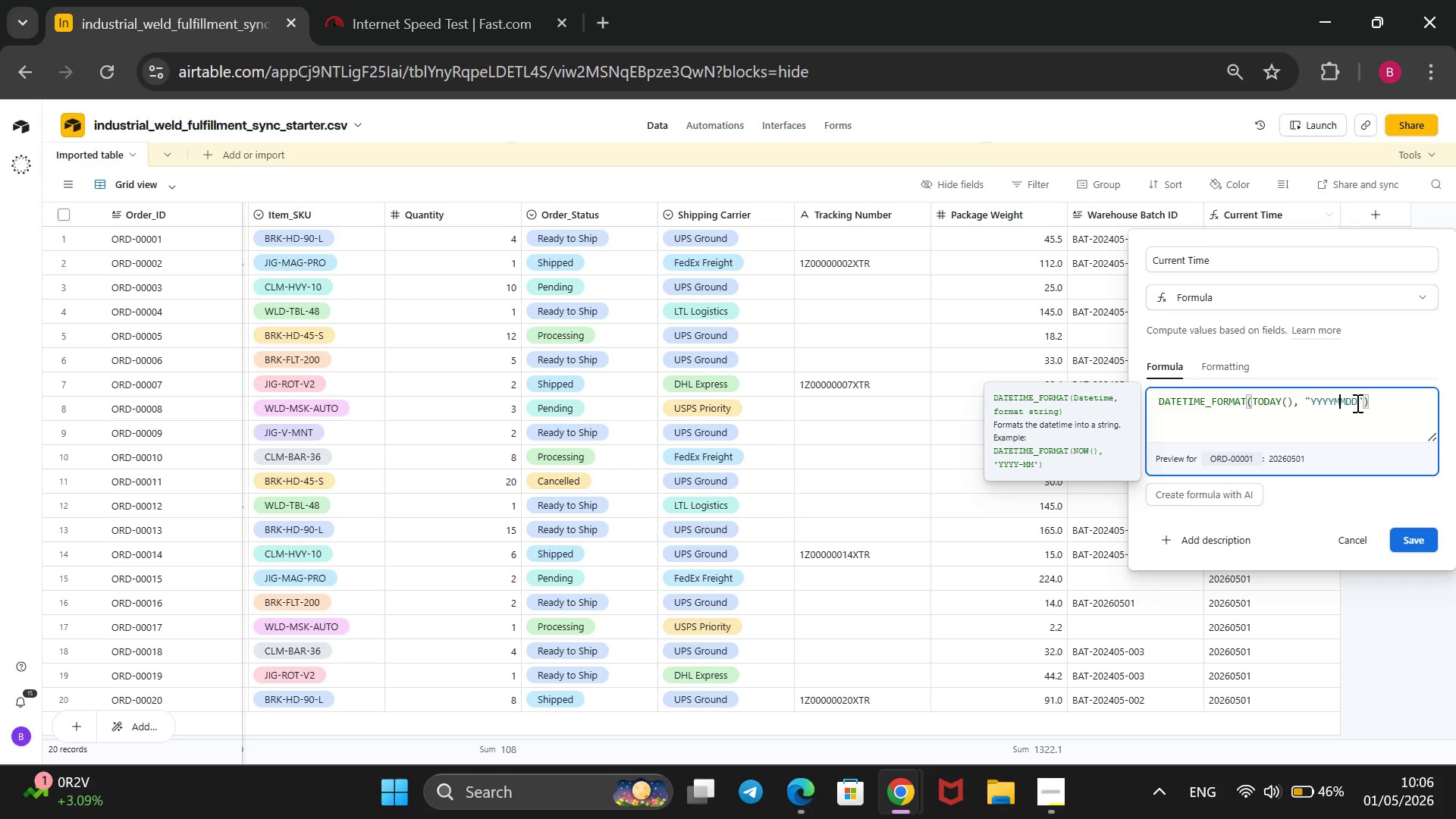 
key(ArrowLeft)
 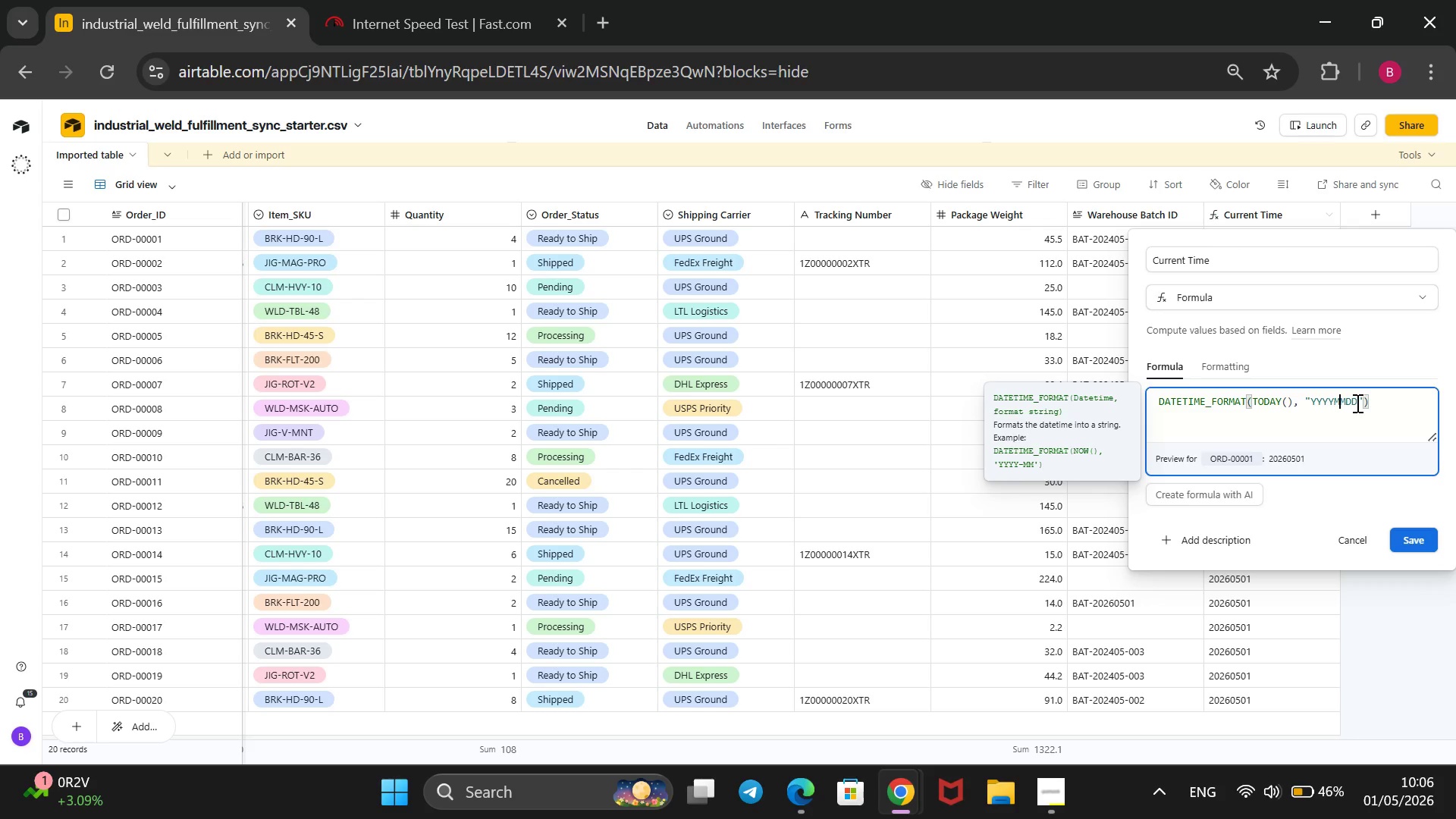 
key(ArrowRight)
 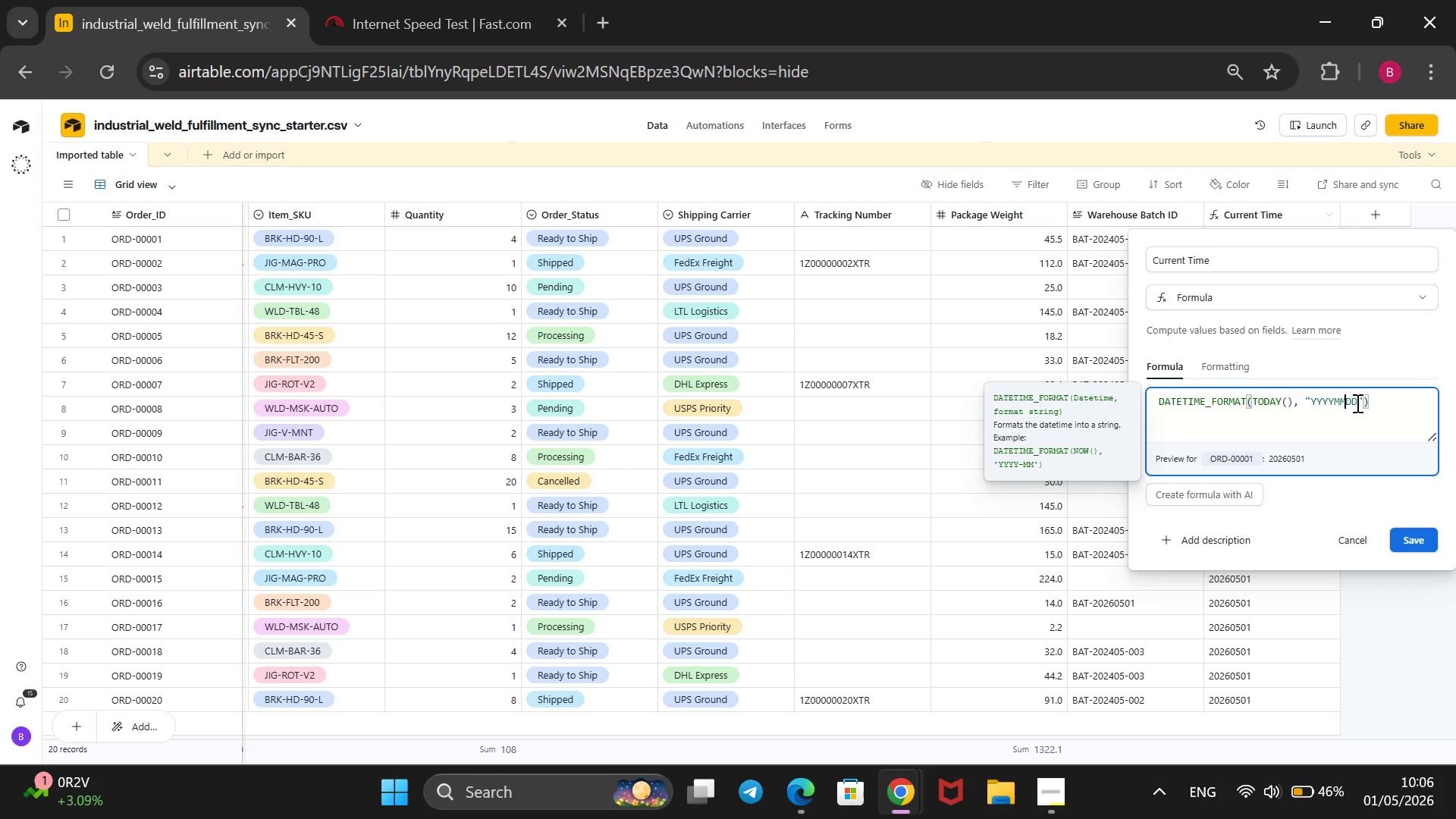 
wait(10.23)
 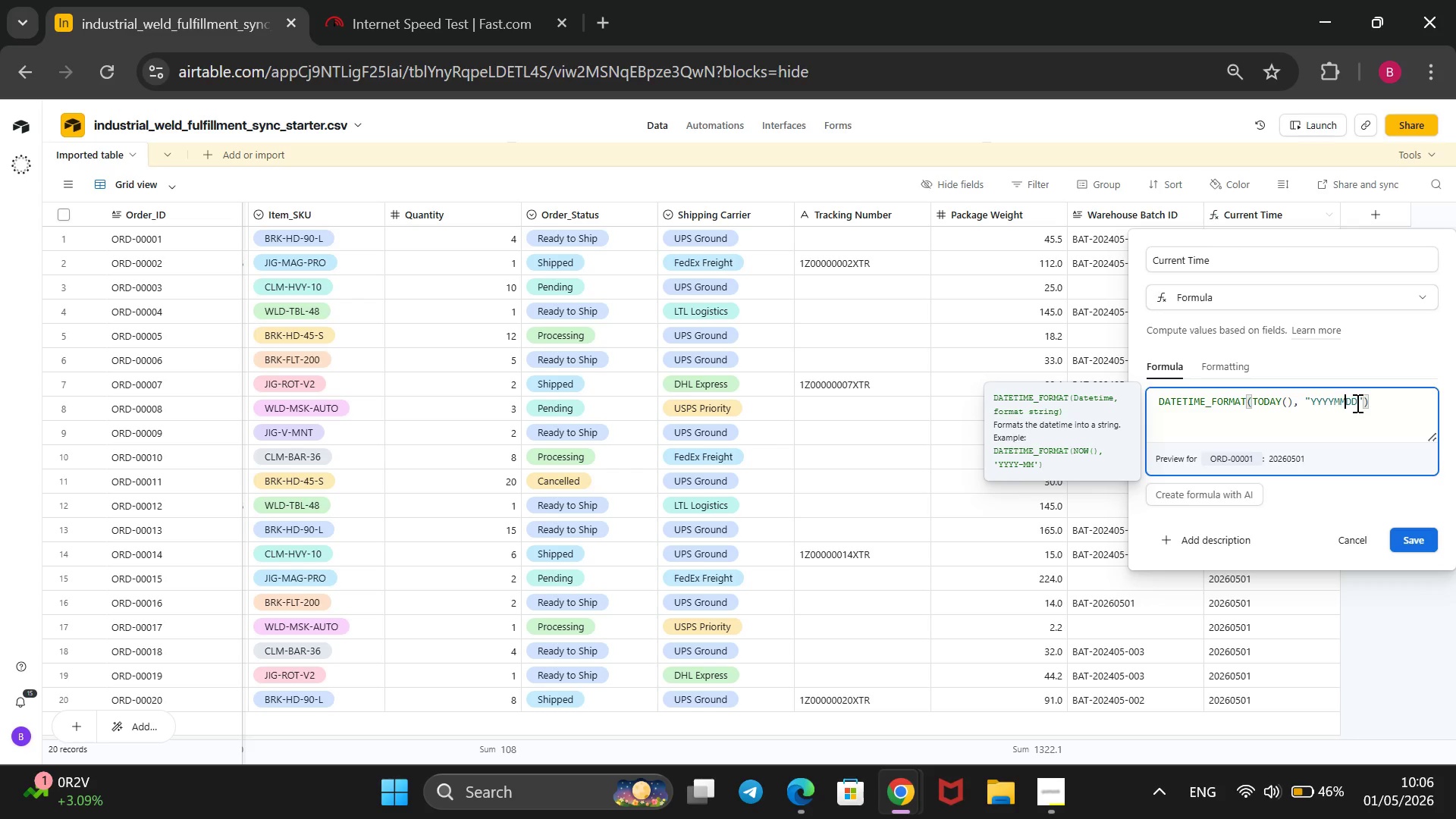 
key(Minus)
 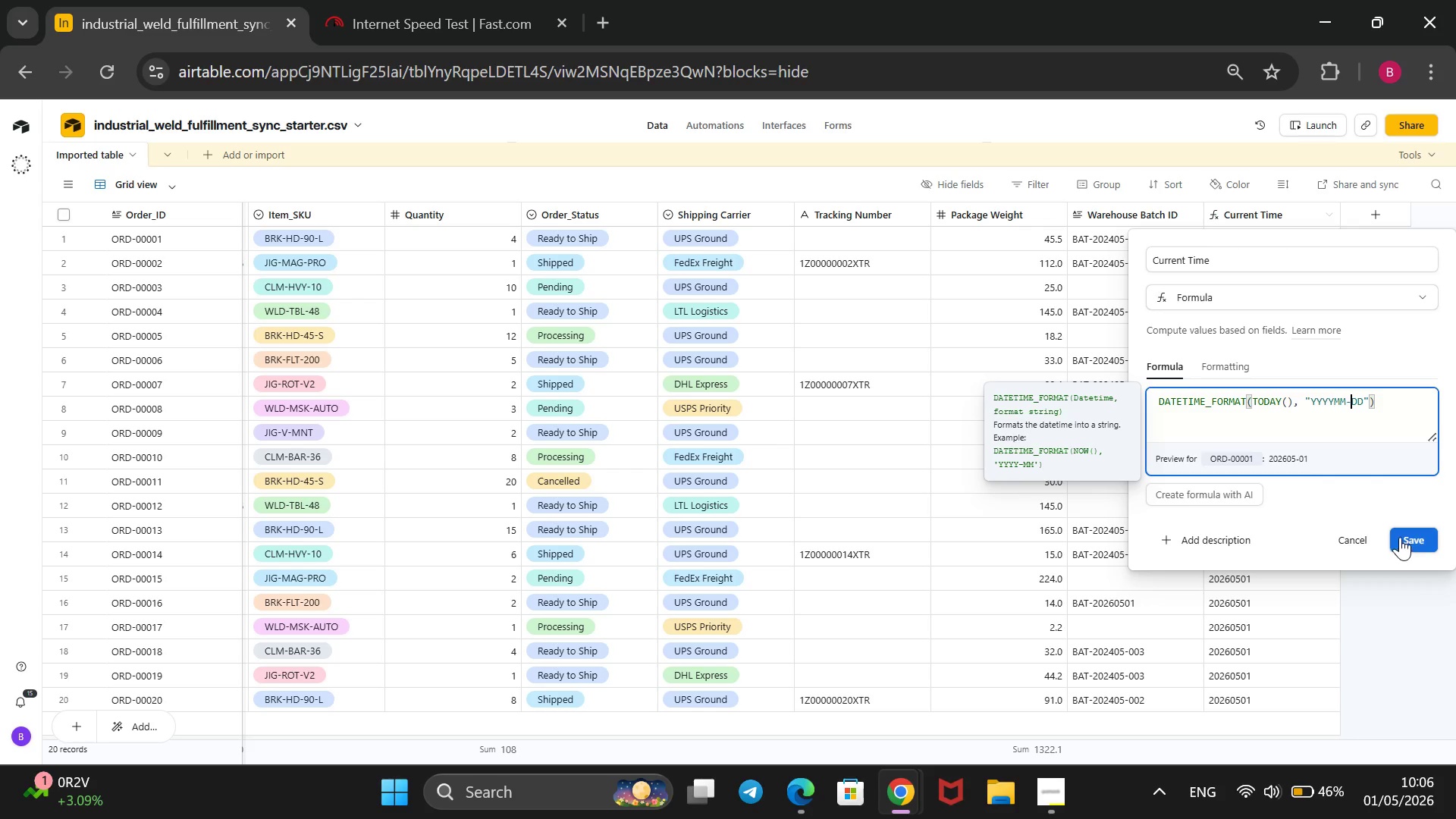 
left_click([1400, 537])
 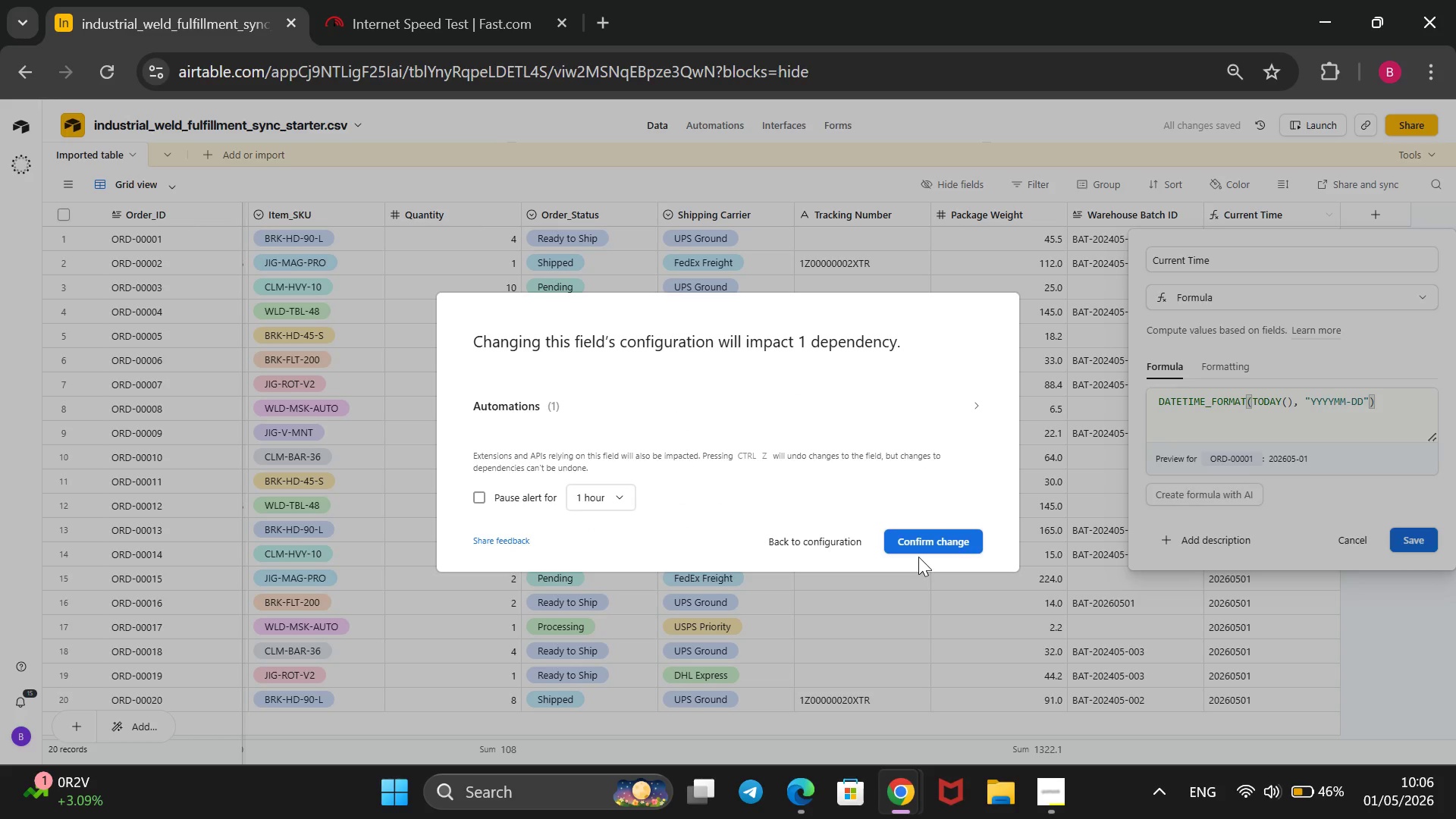 
left_click([941, 532])
 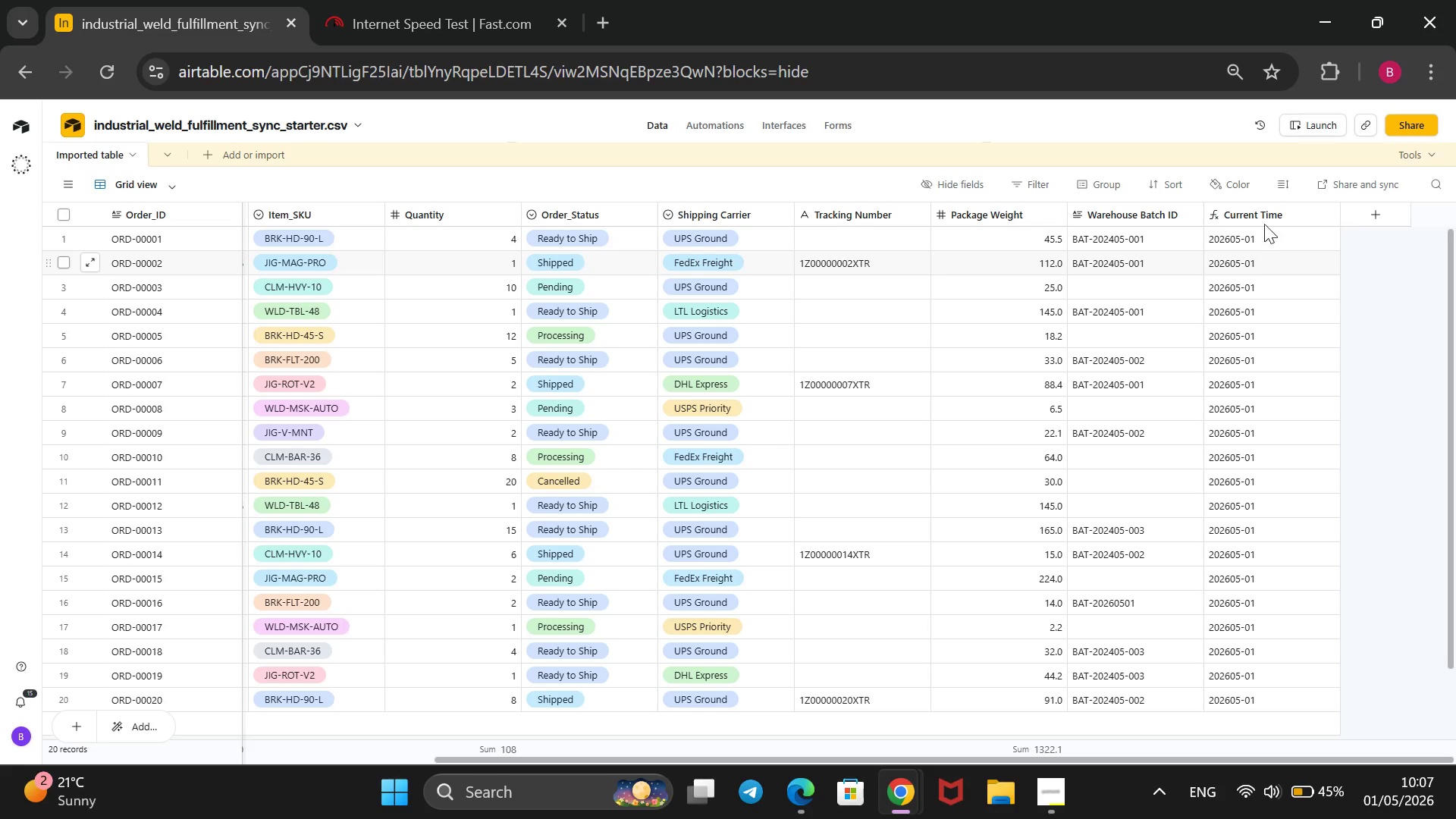 
wait(24.28)
 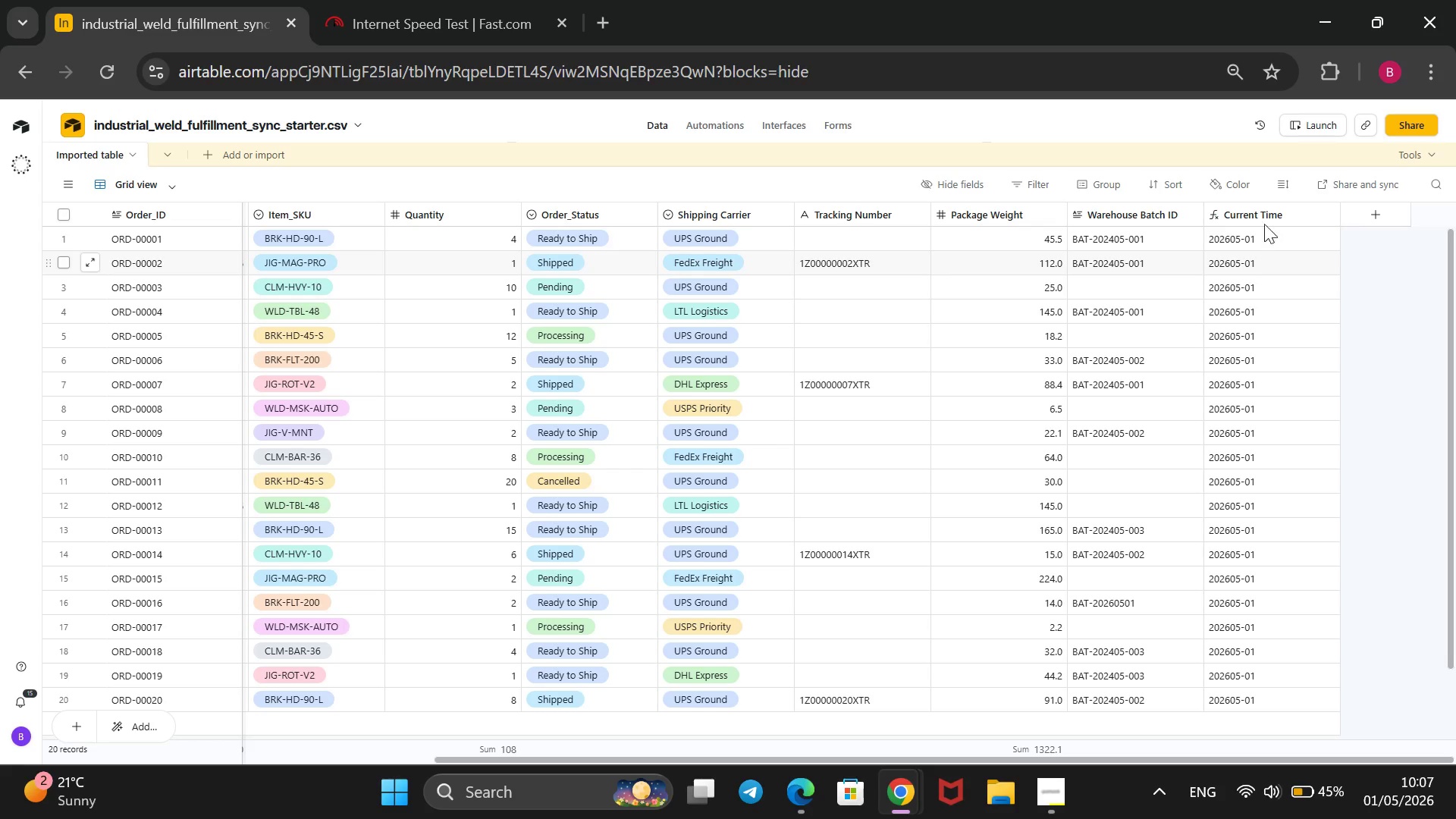 
right_click([1278, 216])
 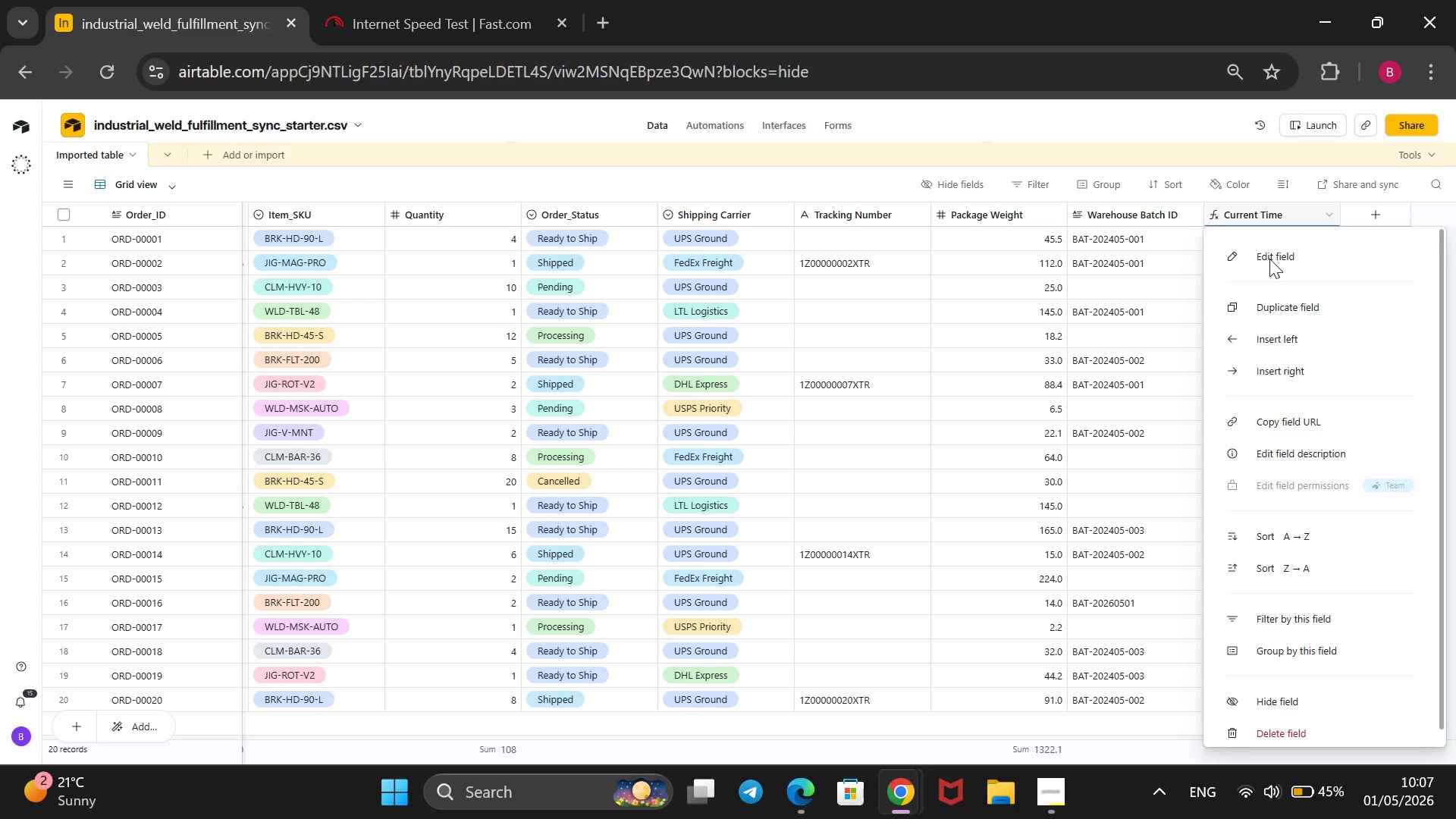 
wait(6.08)
 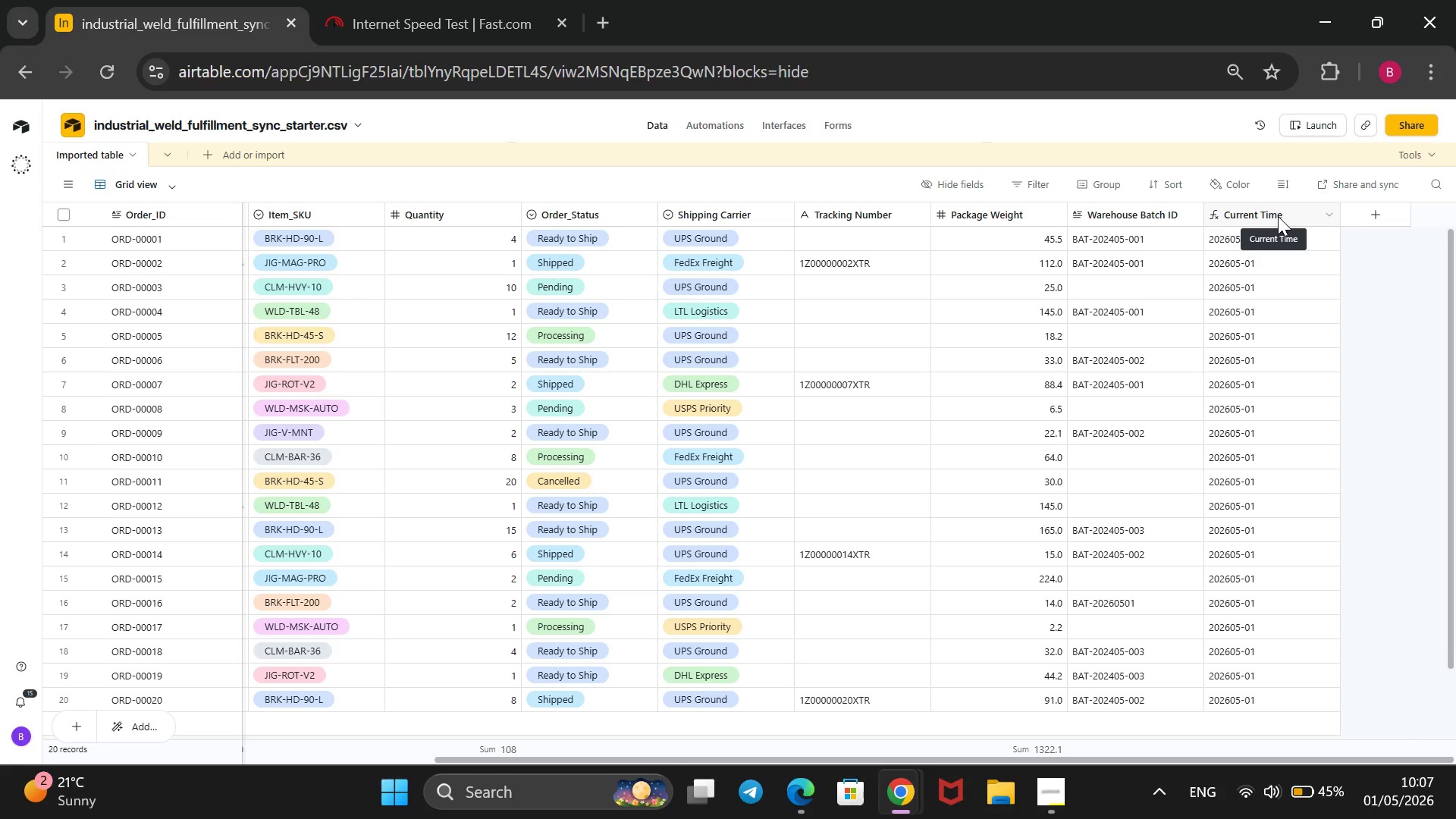 
left_click([1255, 259])
 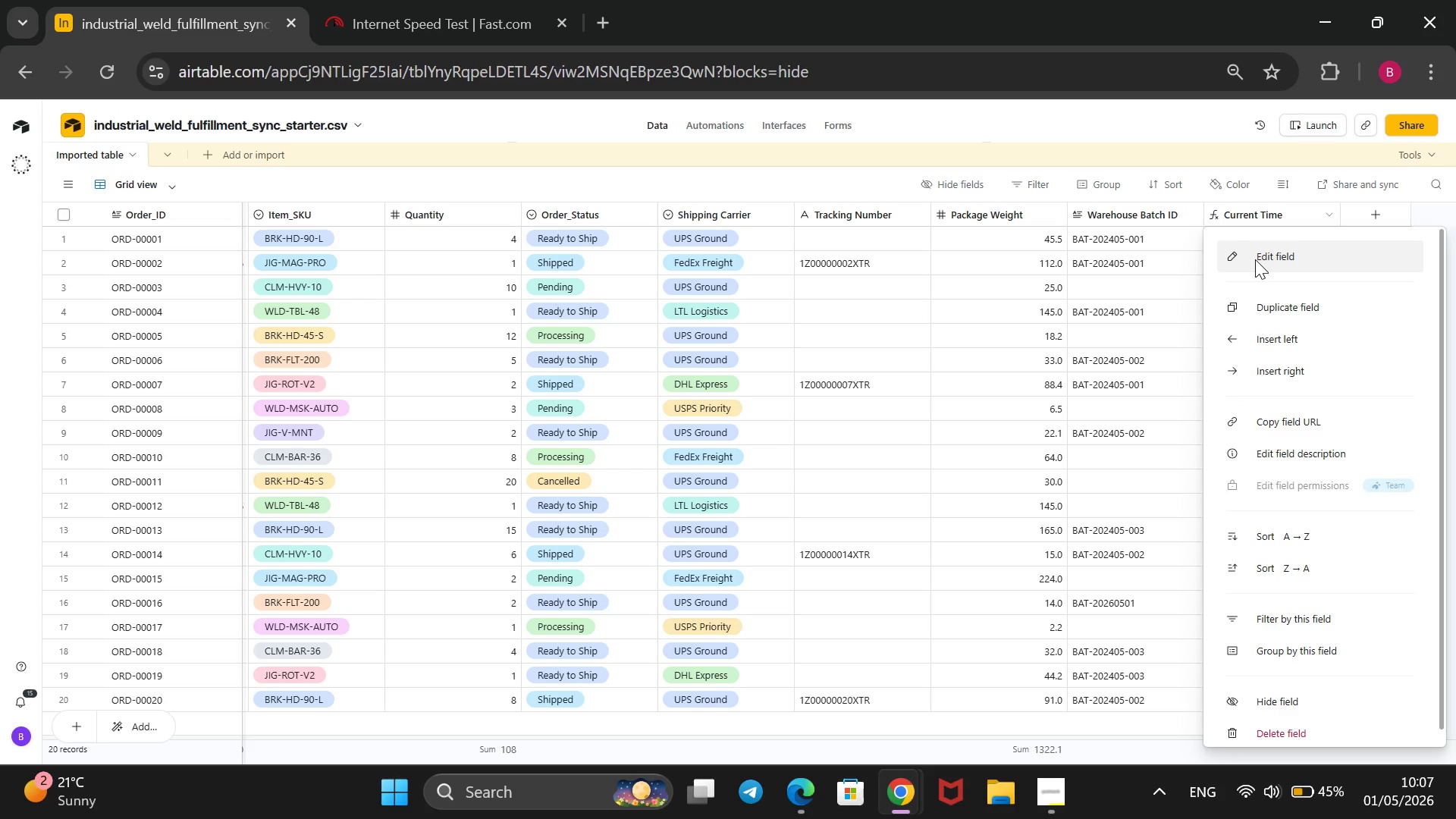 
wait(7.37)
 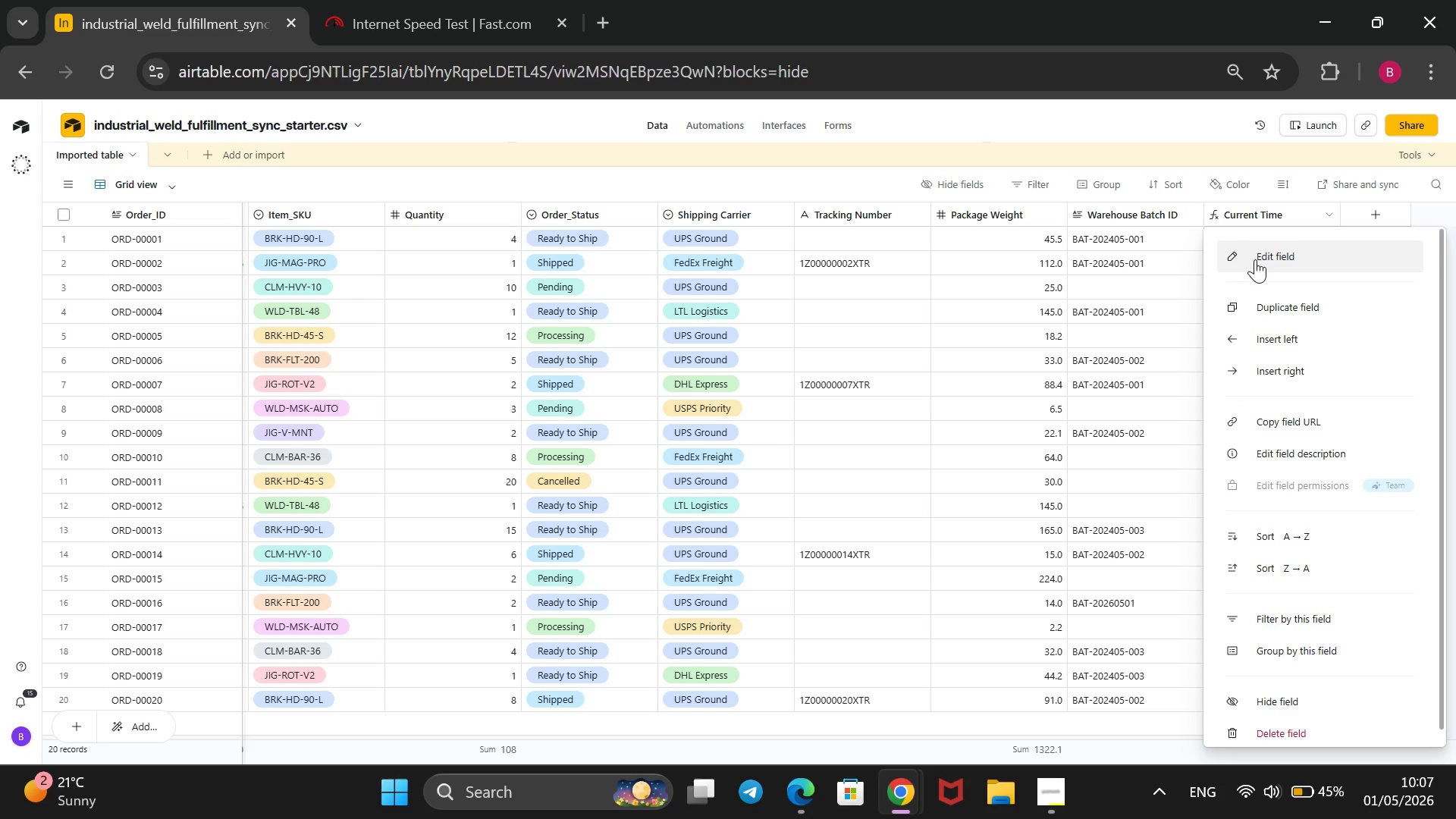 
mouse_move([1263, 297])
 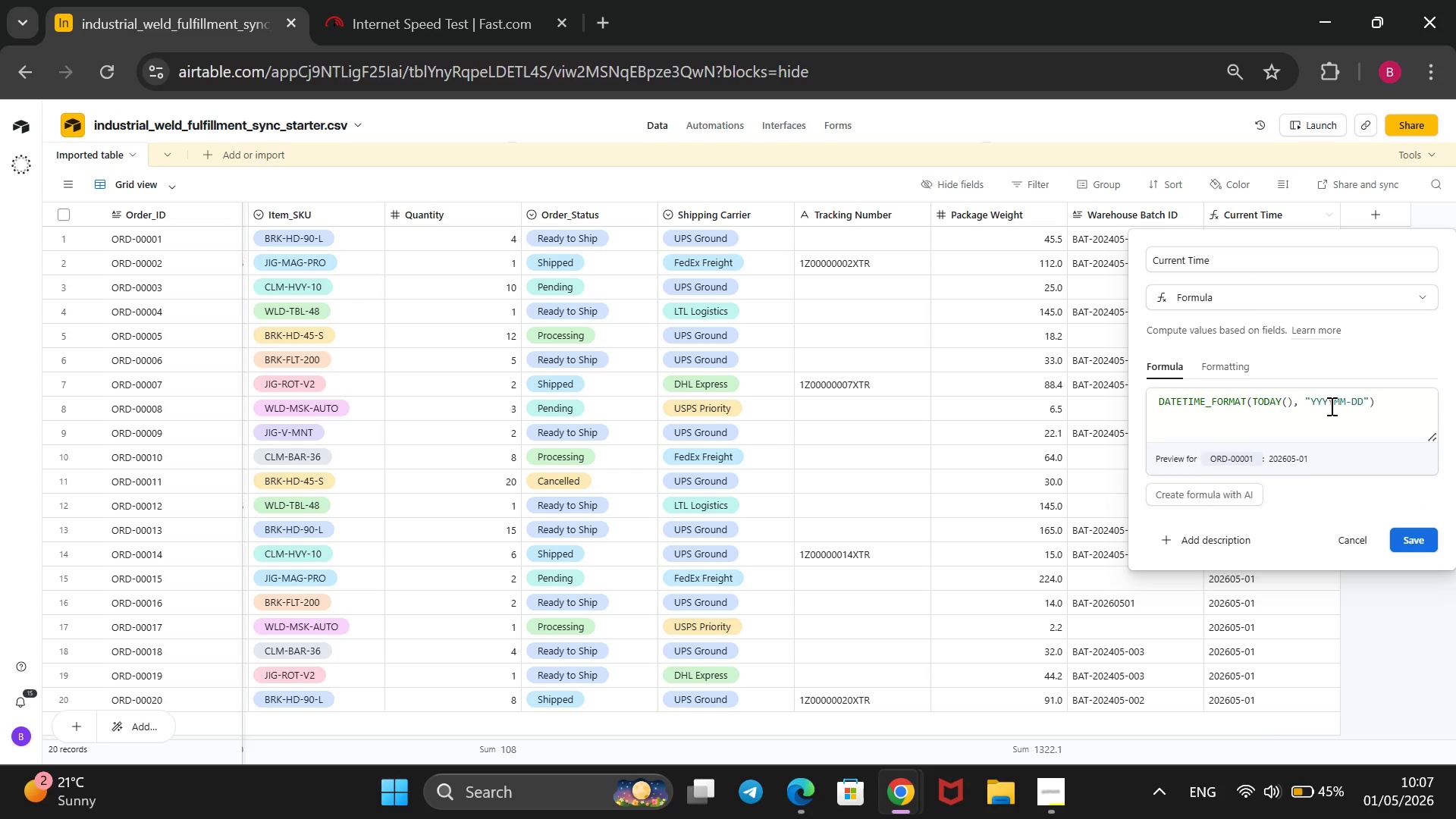 
left_click([1330, 406])
 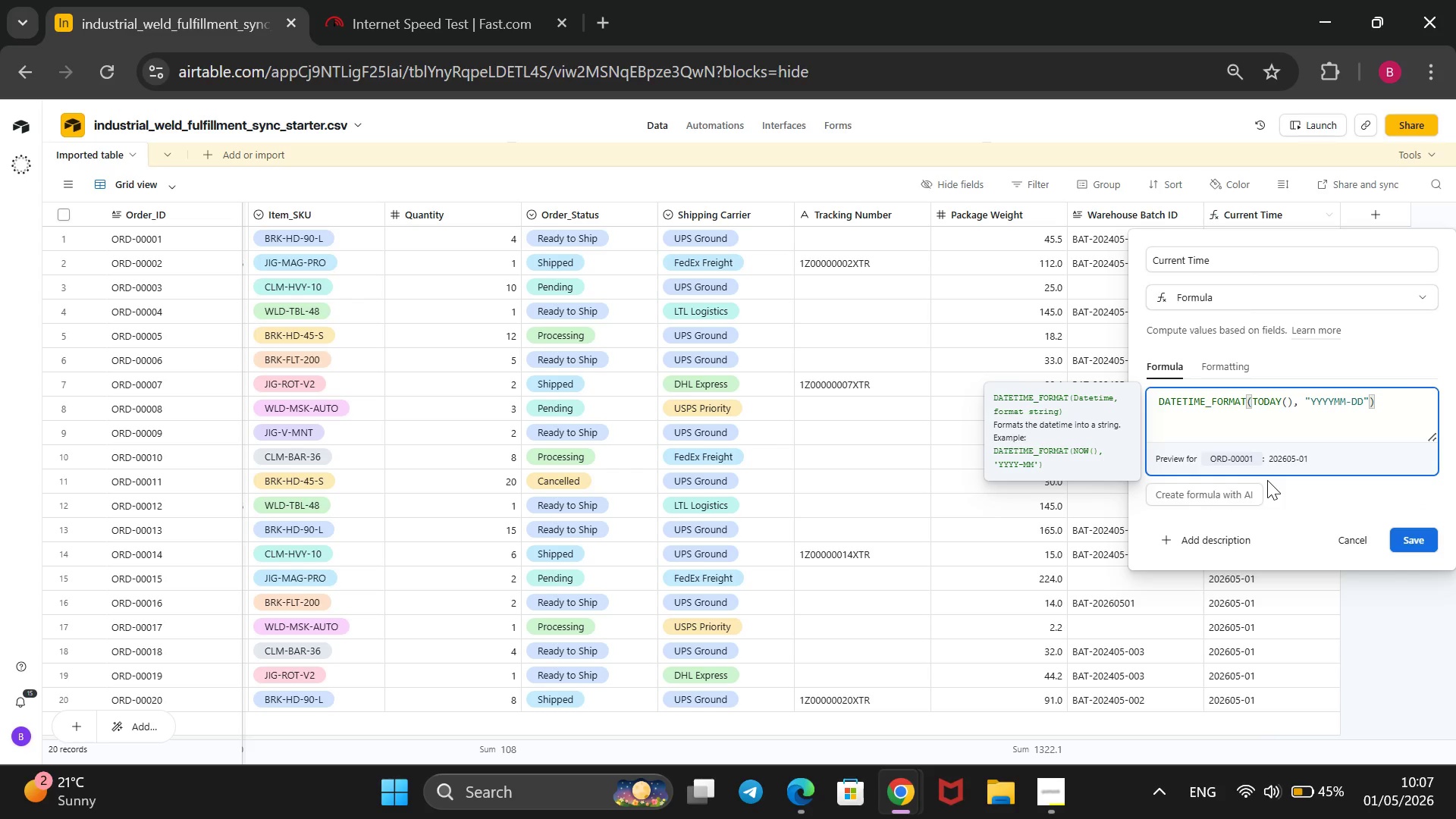 
key(ArrowRight)
 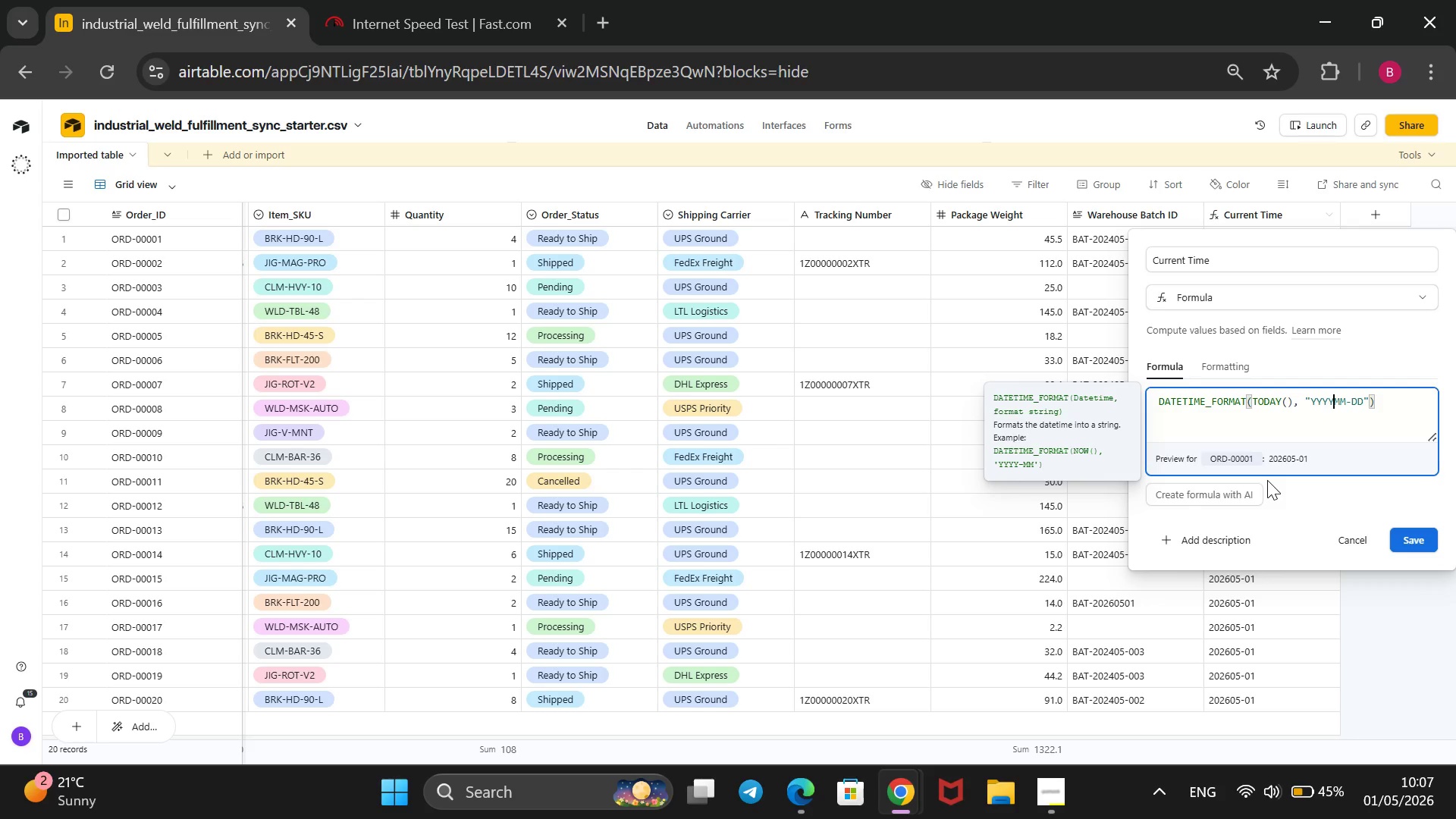 
key(Minus)
 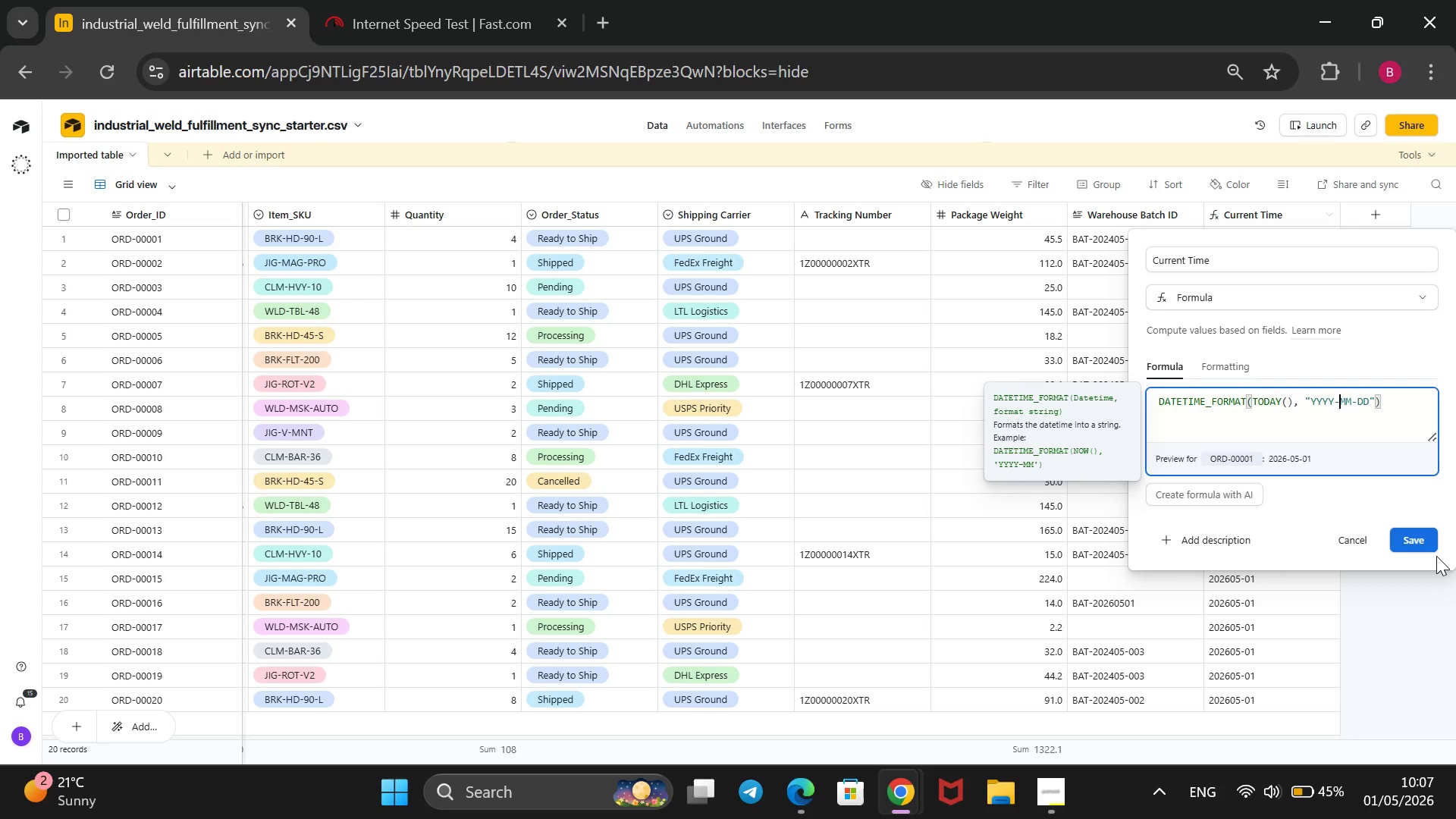 